 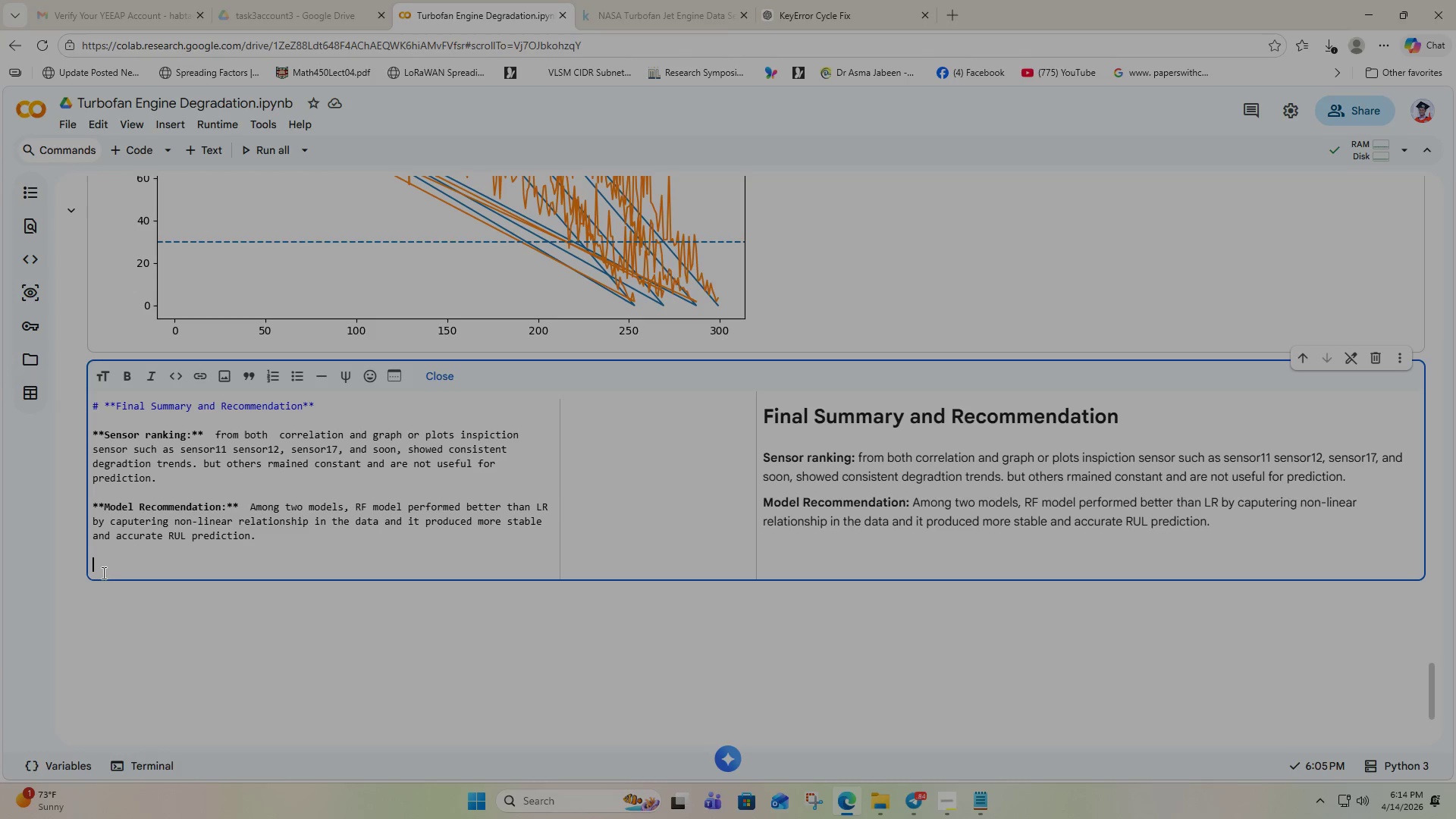 
type(Maintenance Scheduling Implication)
 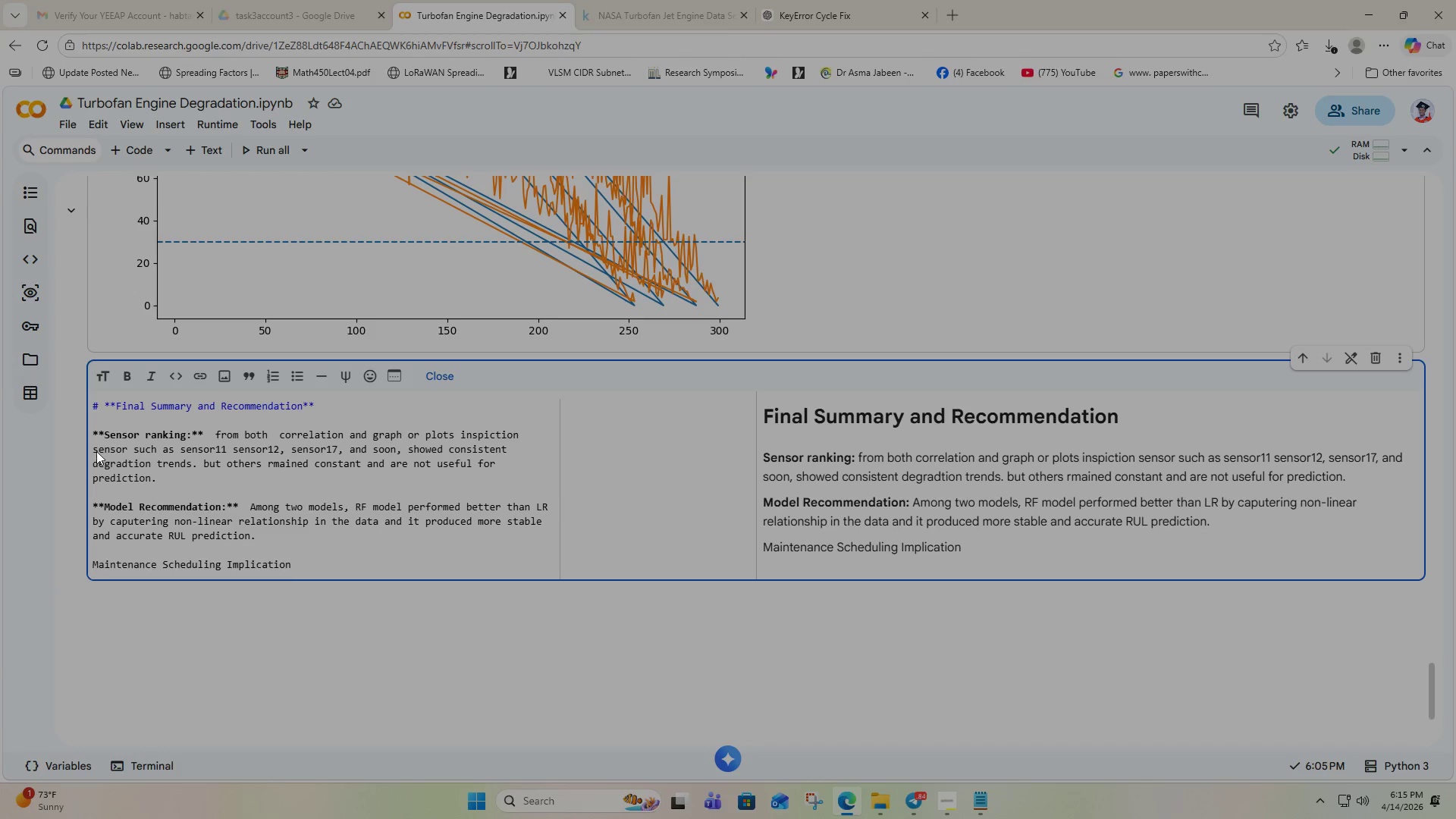 
wait(5.05)
 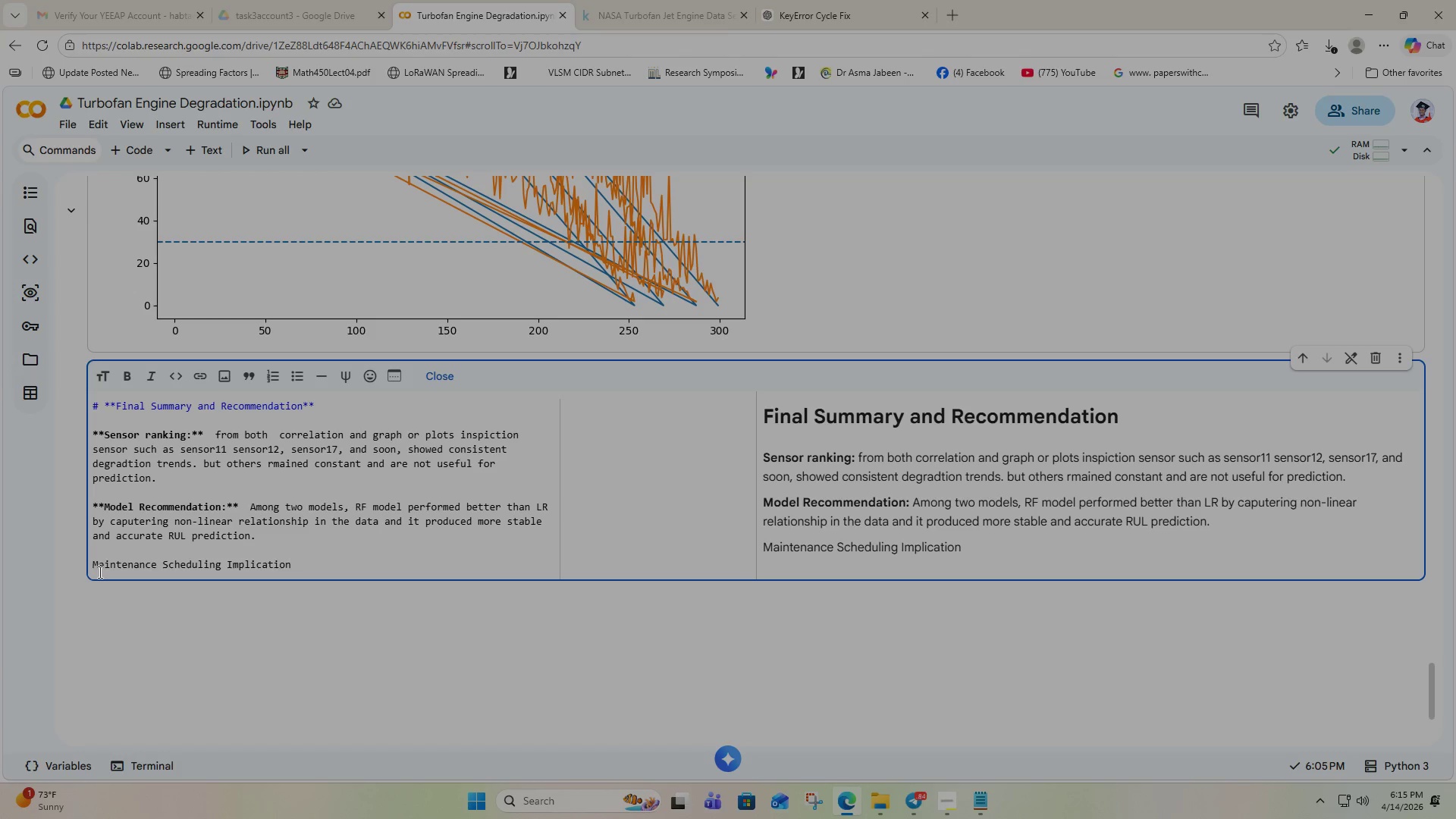 
left_click_drag(start_coordinate=[303, 562], to_coordinate=[84, 570])
 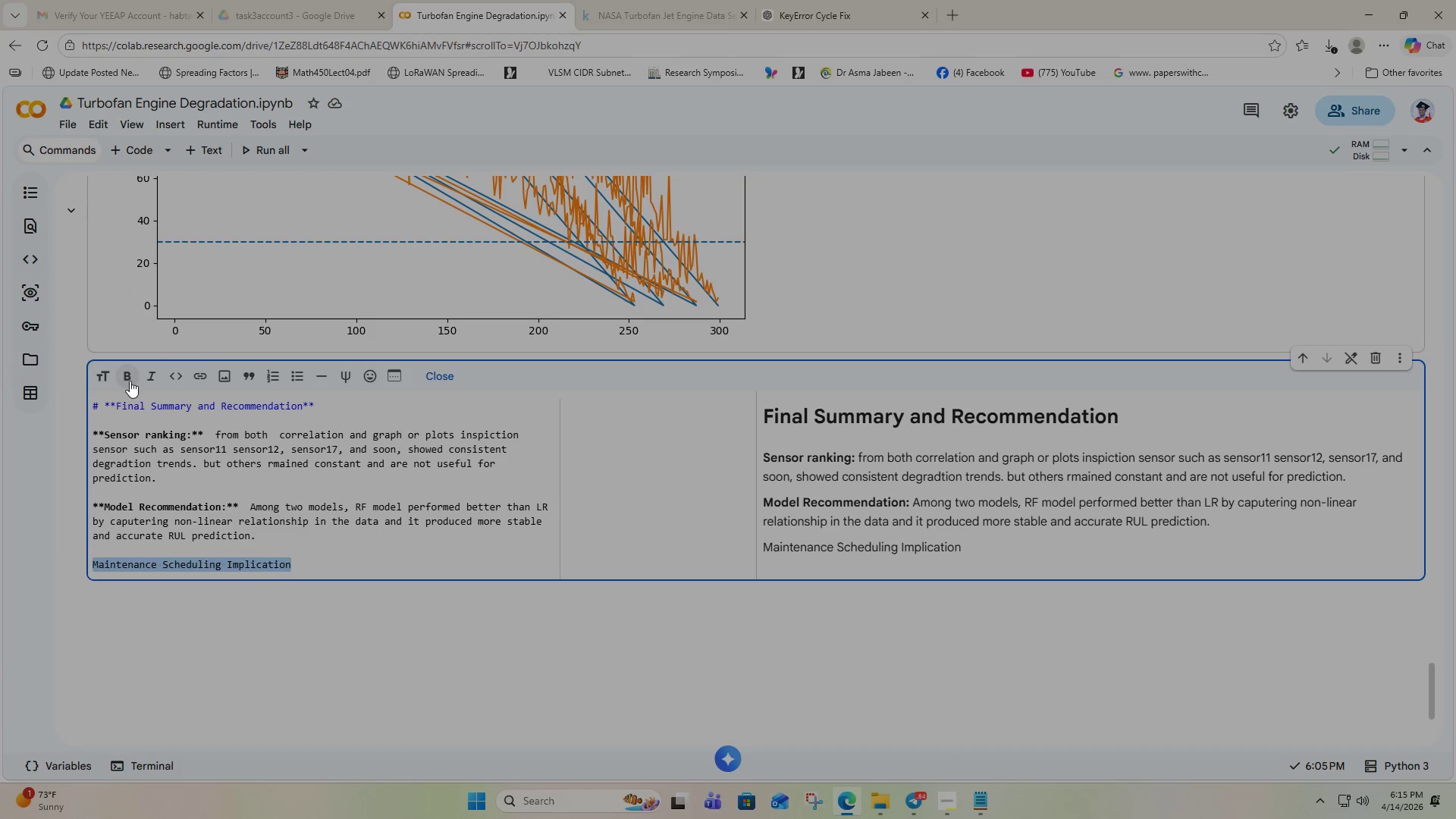 
left_click([129, 381])
 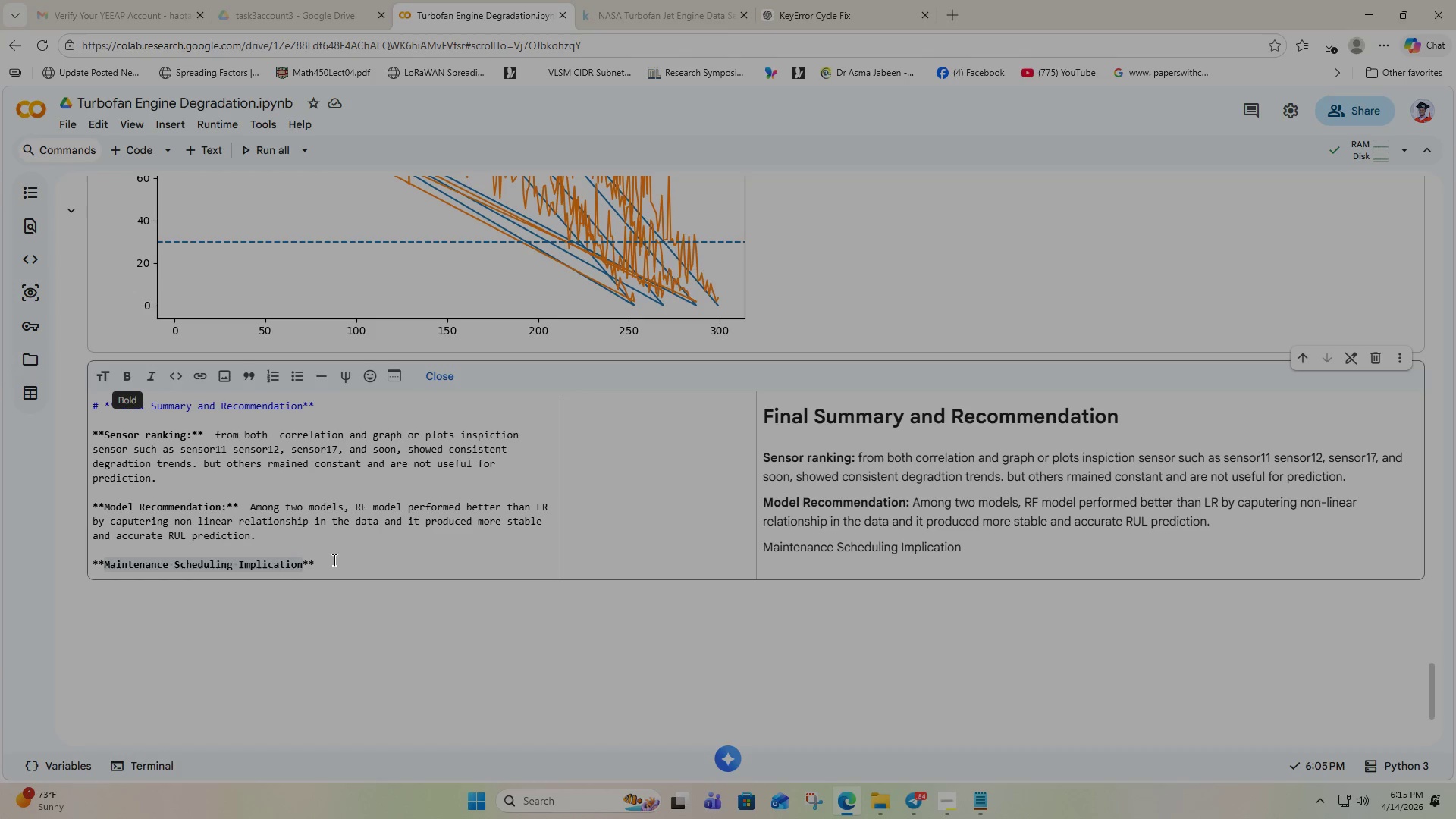 
left_click([332, 560])
 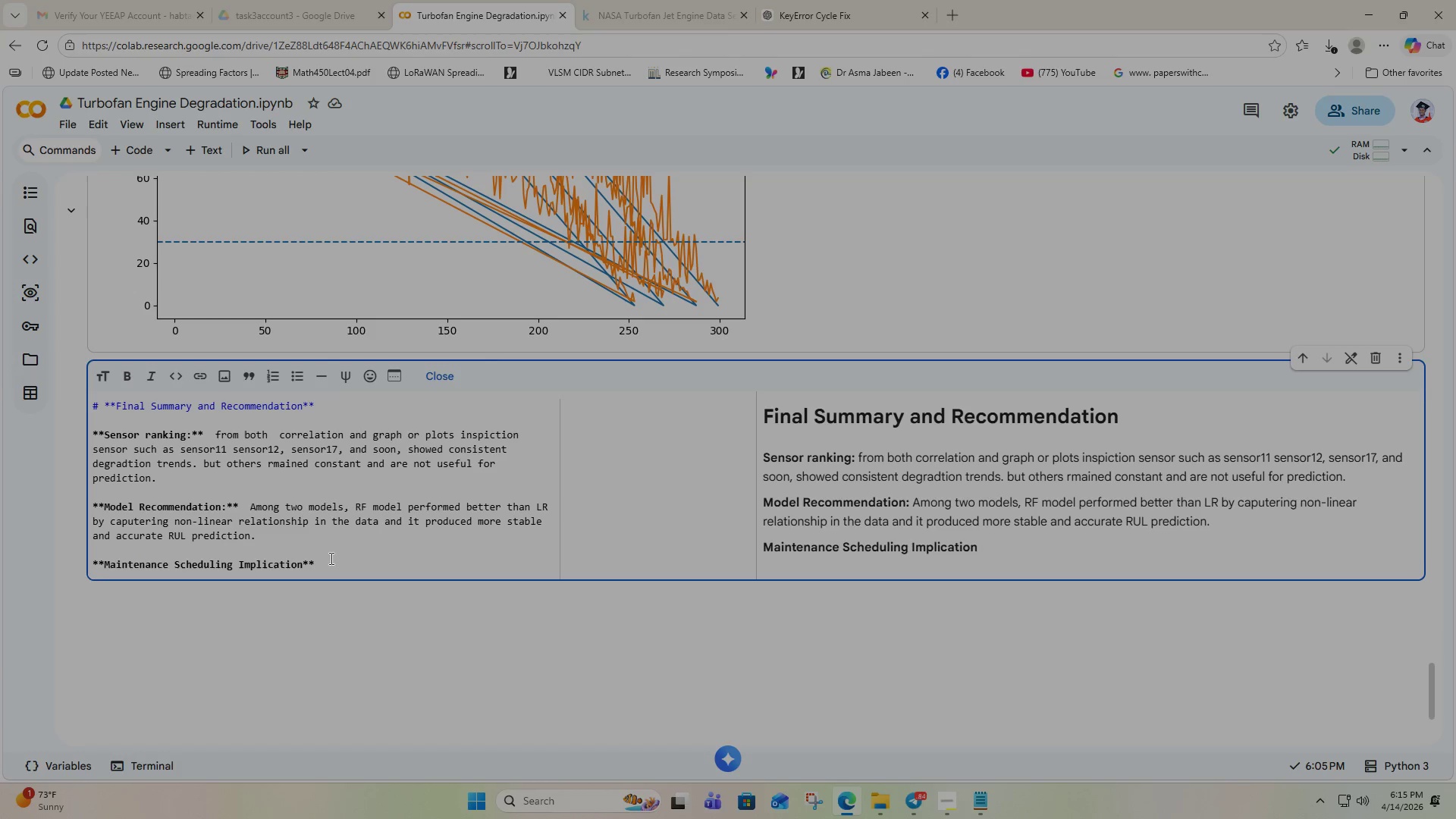 
key(Space)
 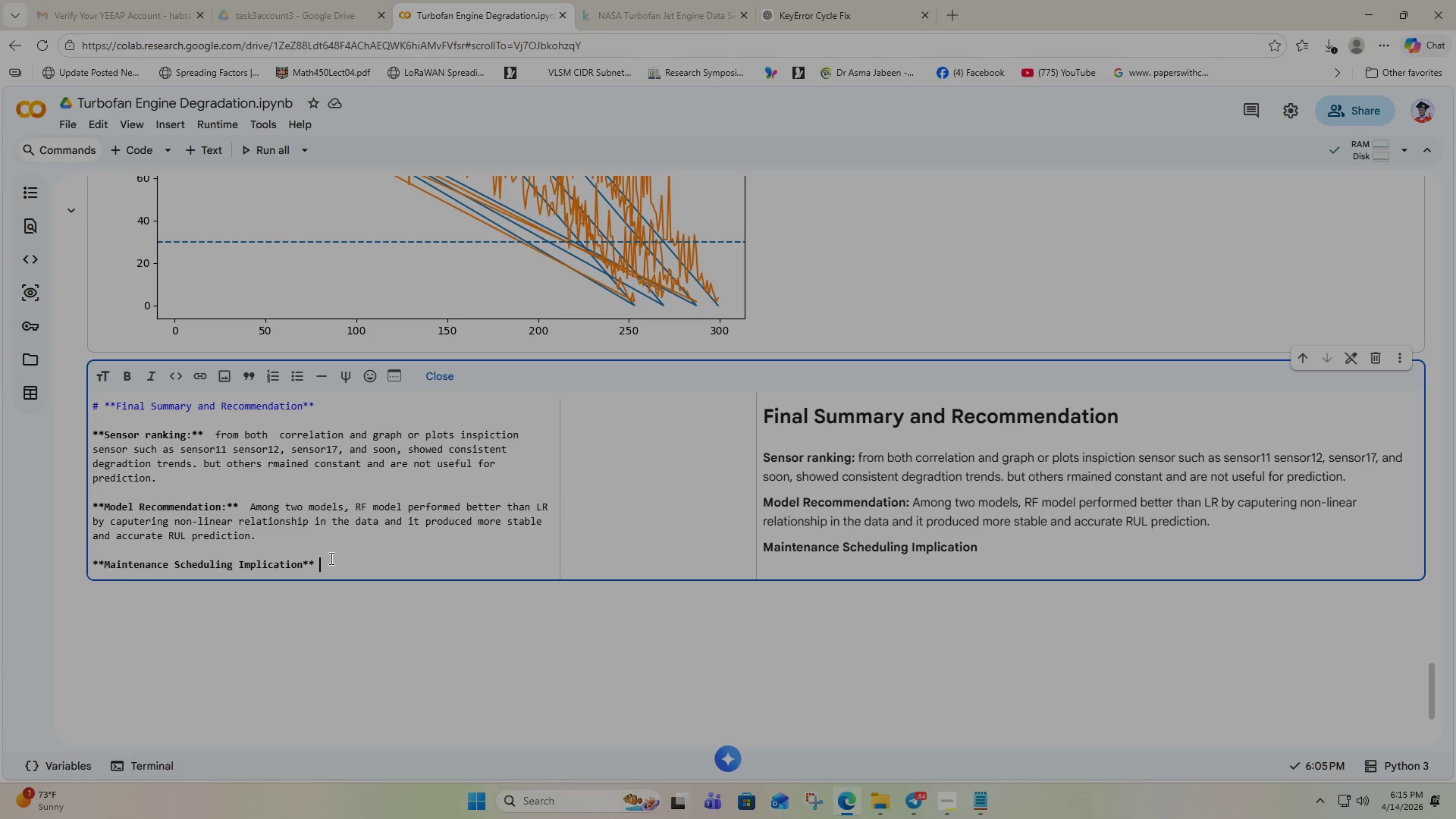 
wait(5.69)
 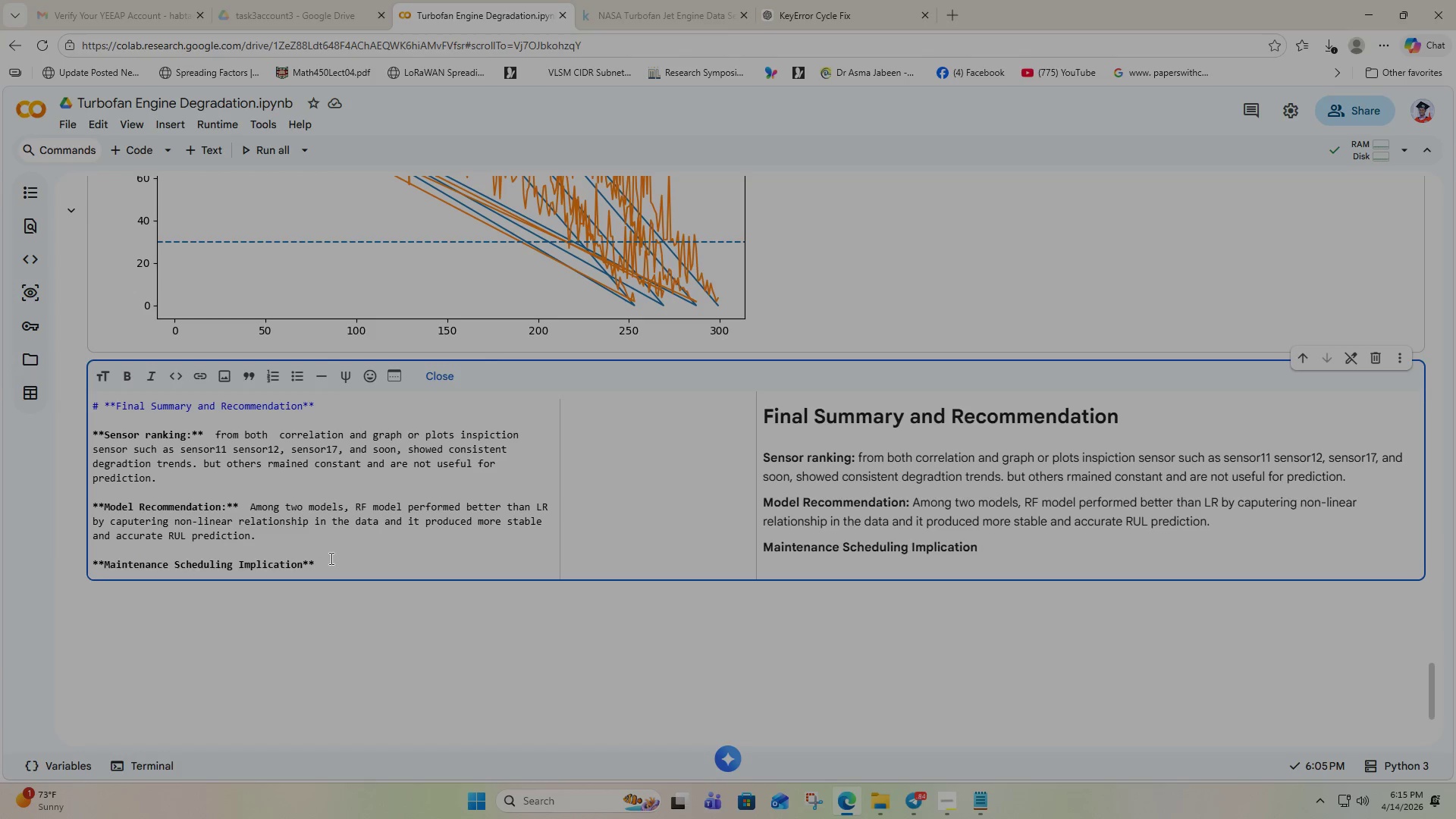 
hold_key(key=ShiftLeft, duration=0.59)
 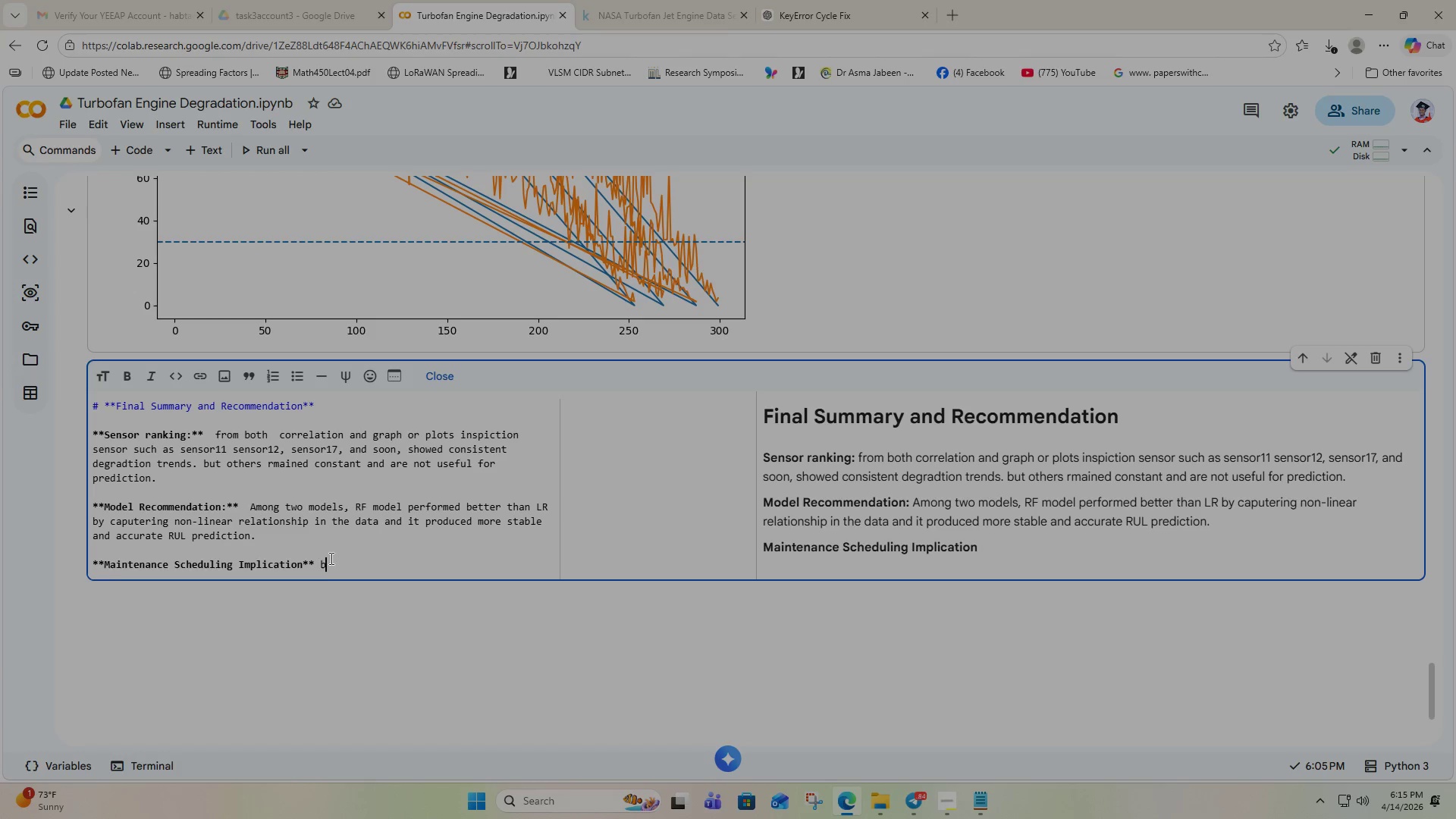 
type(b)
key(Backspace)
type(BY using threshold around 30 cycles provide)
 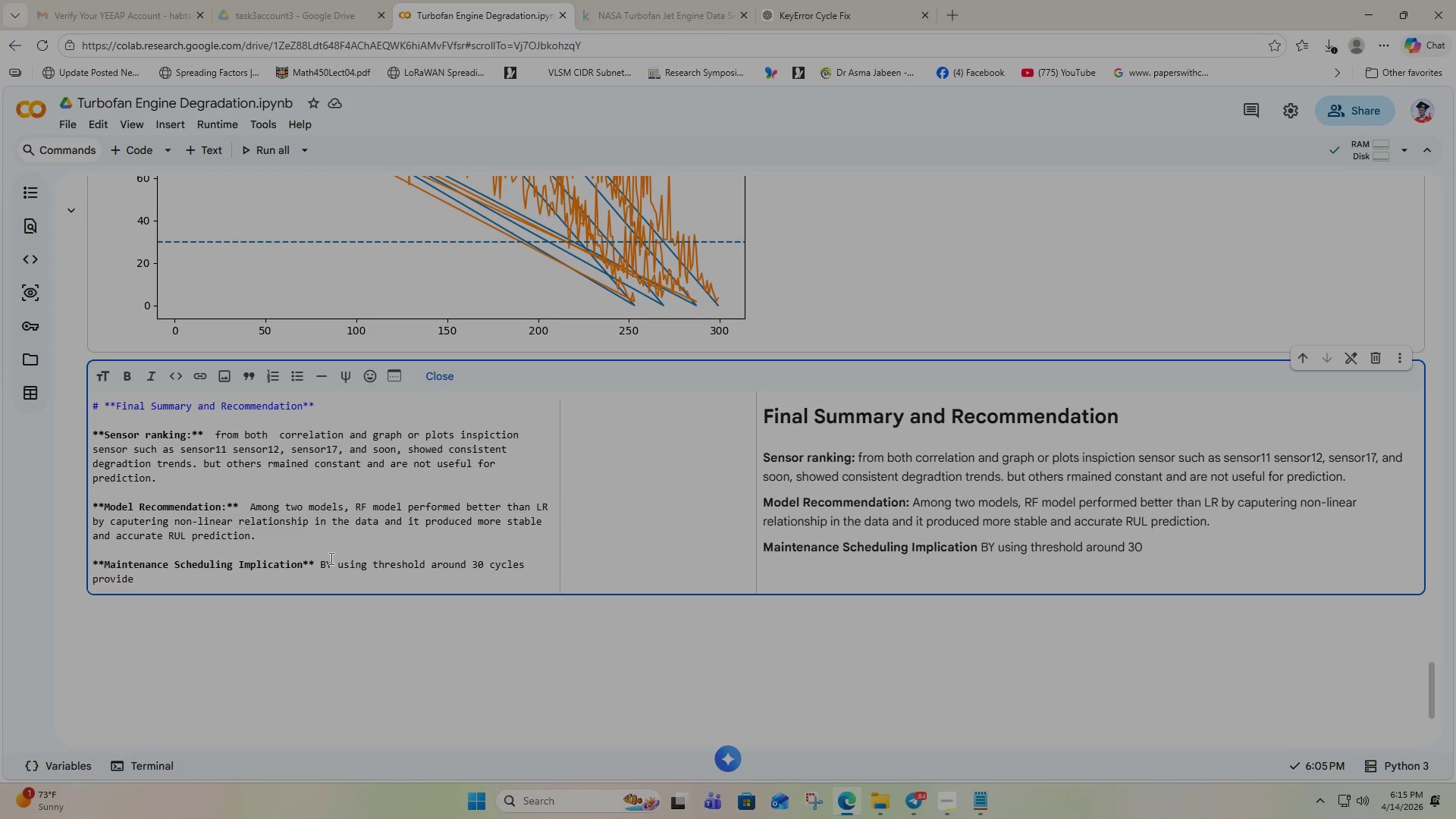 
type( a reasonable )
 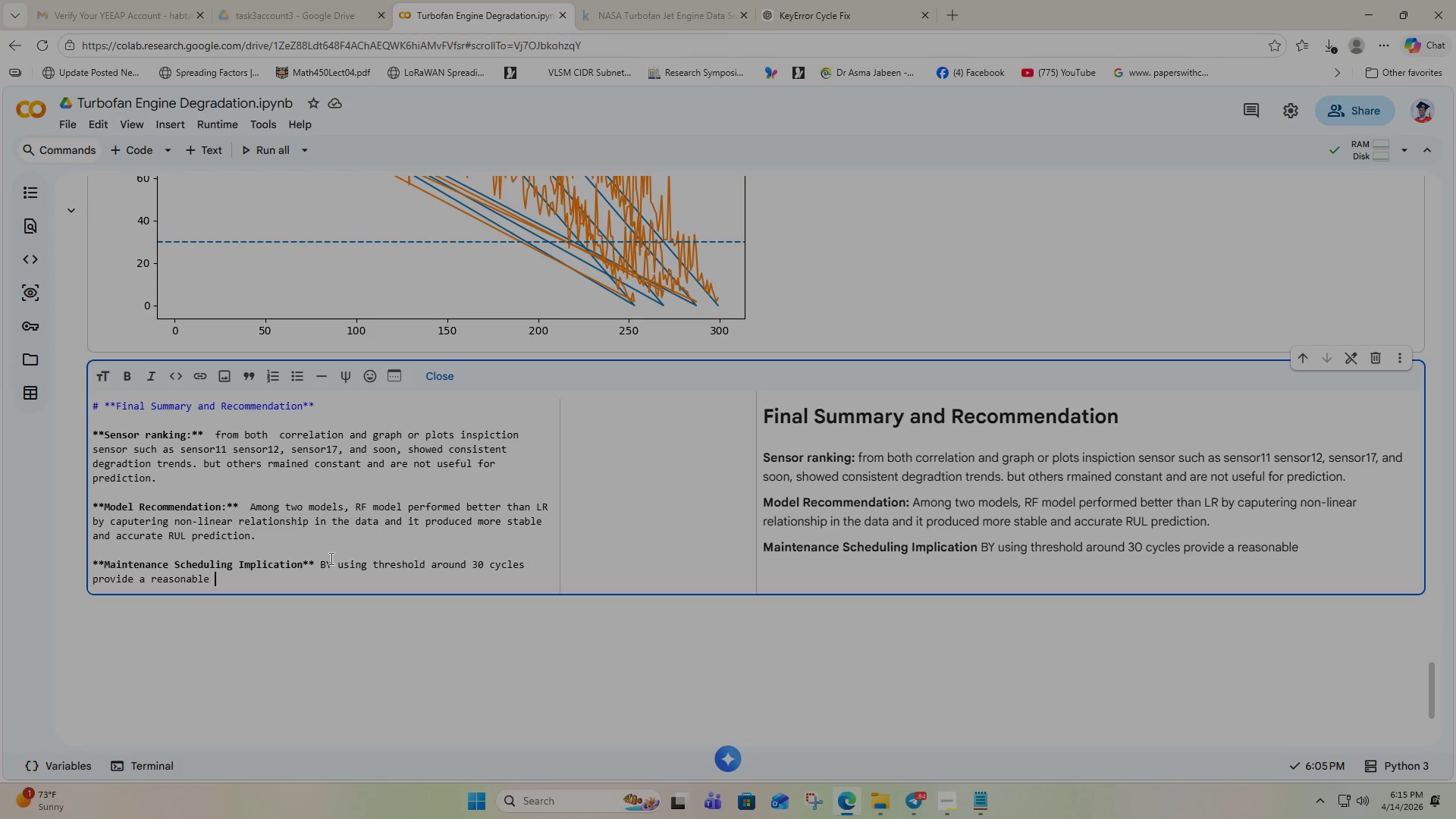 
type(balance bett)
key(Backspace)
type(eewn )
 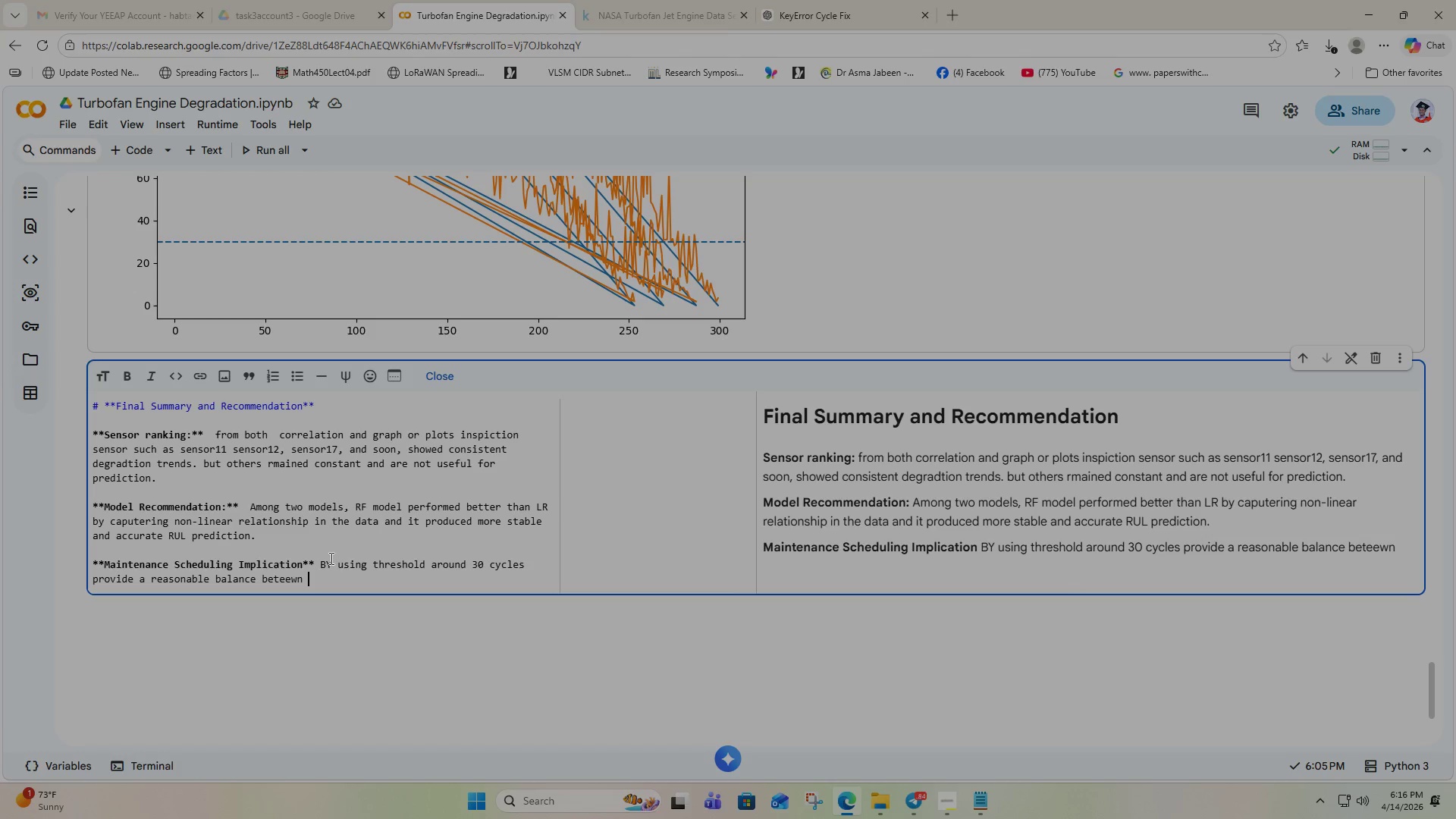 
key(Backspace)
key(Backspace)
key(Backspace)
key(Backspace)
key(Backspace)
type(ween )
 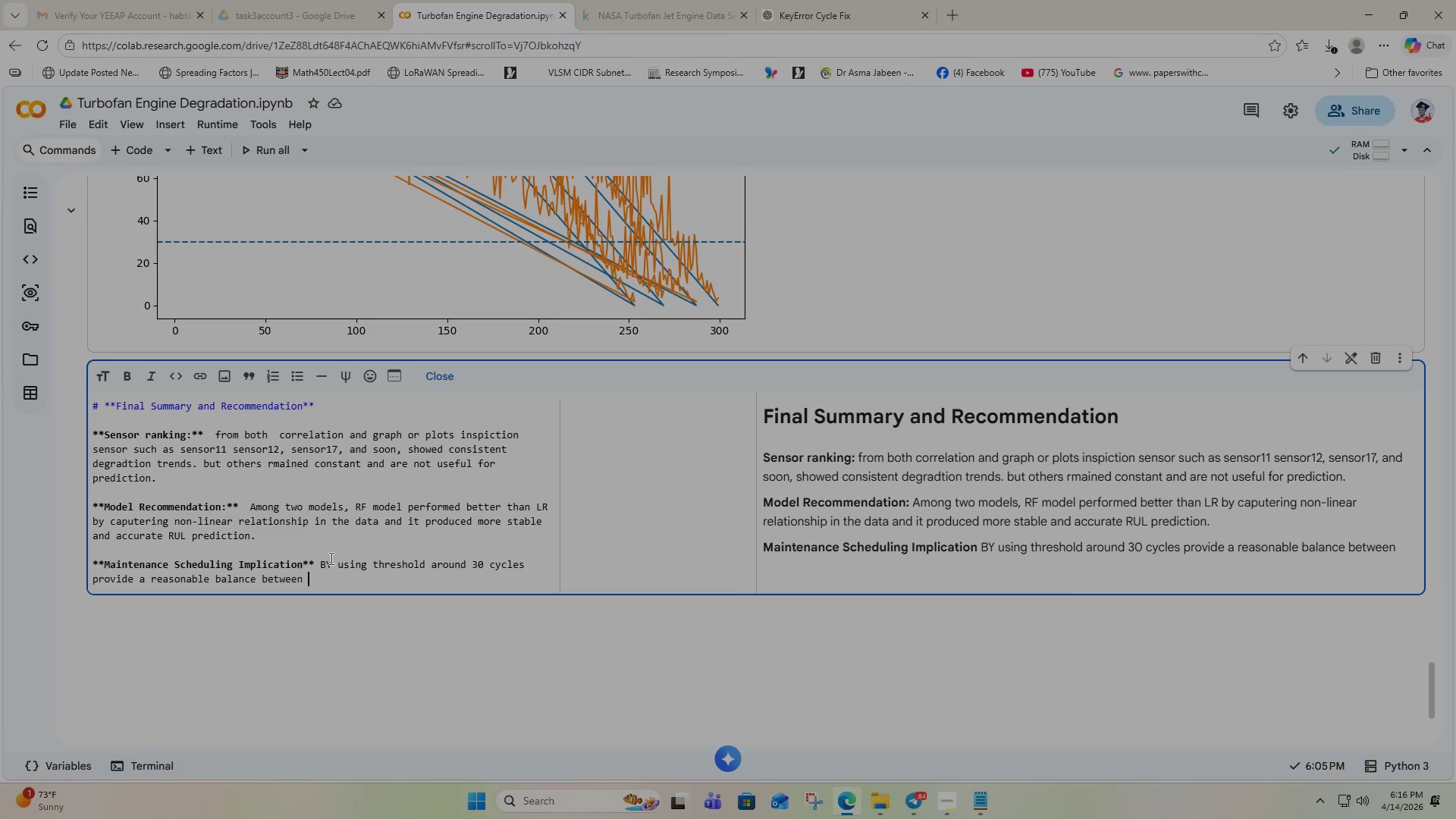 
type(early warning and false alarms. The model can support predictive  man)
key(Backspace)
type(intenance by identifying potential failure  in advance but )
 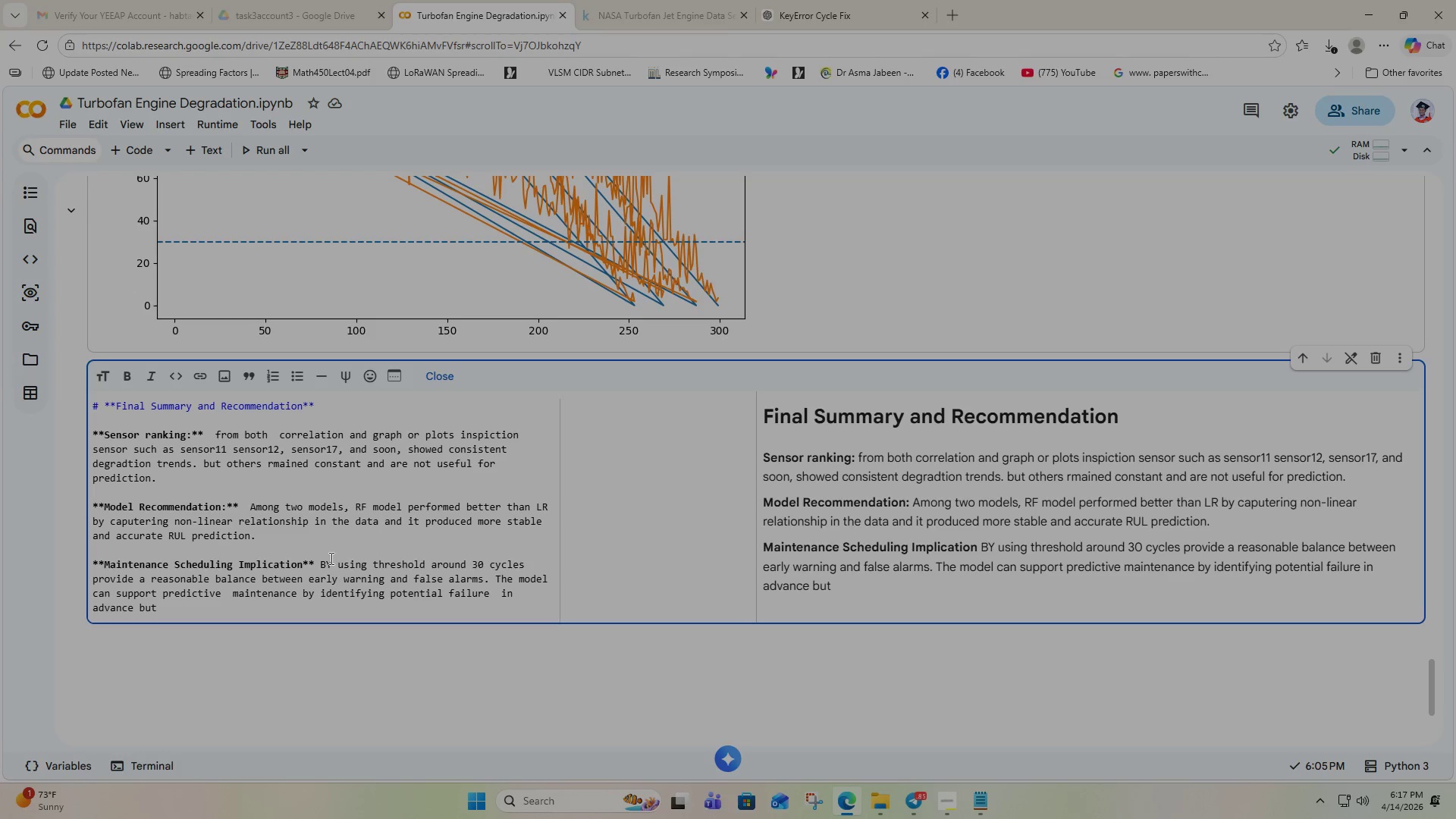 
type(caution )
 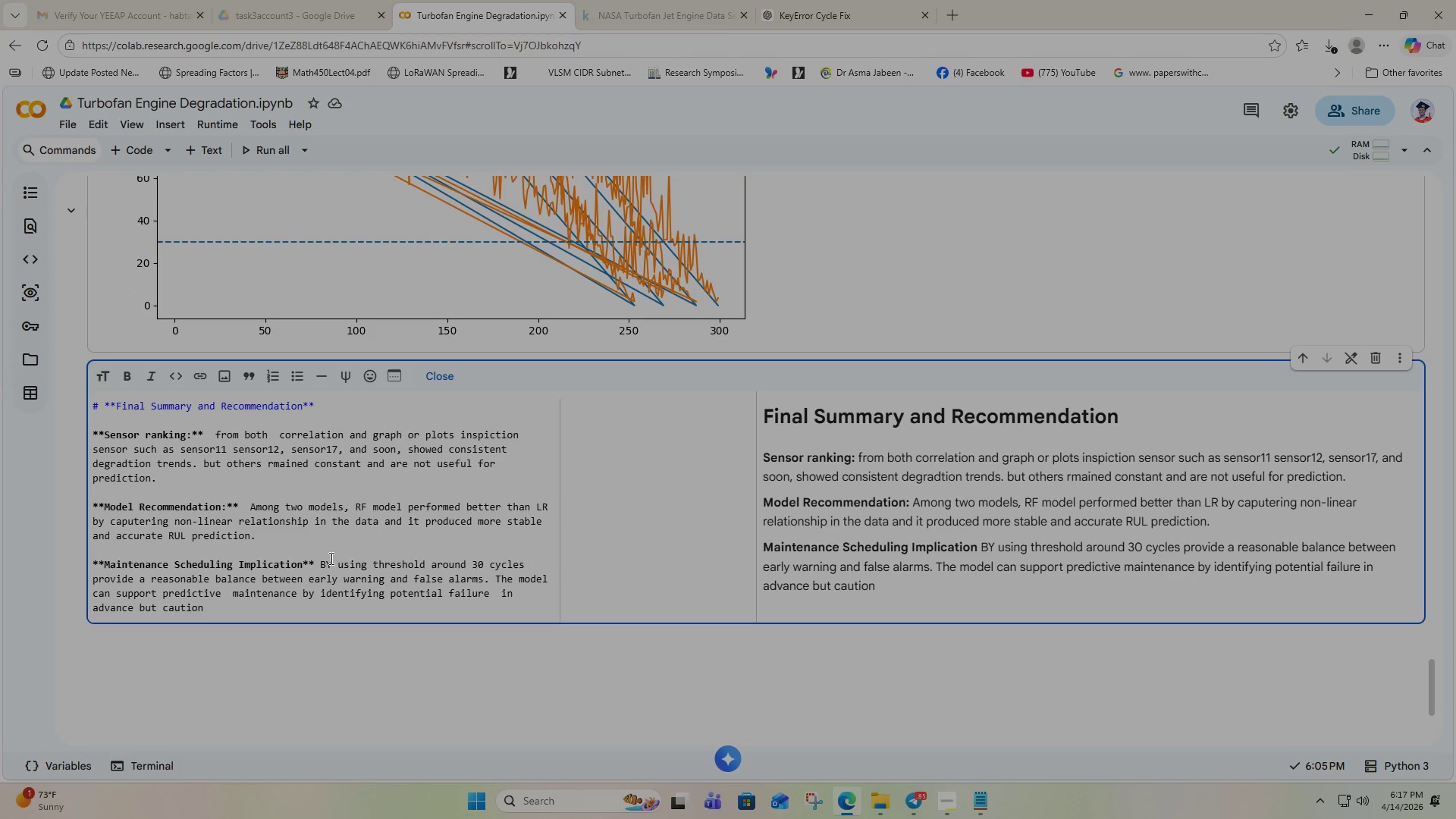 
type(is needed near very low RUL where prediction are less stable.)
 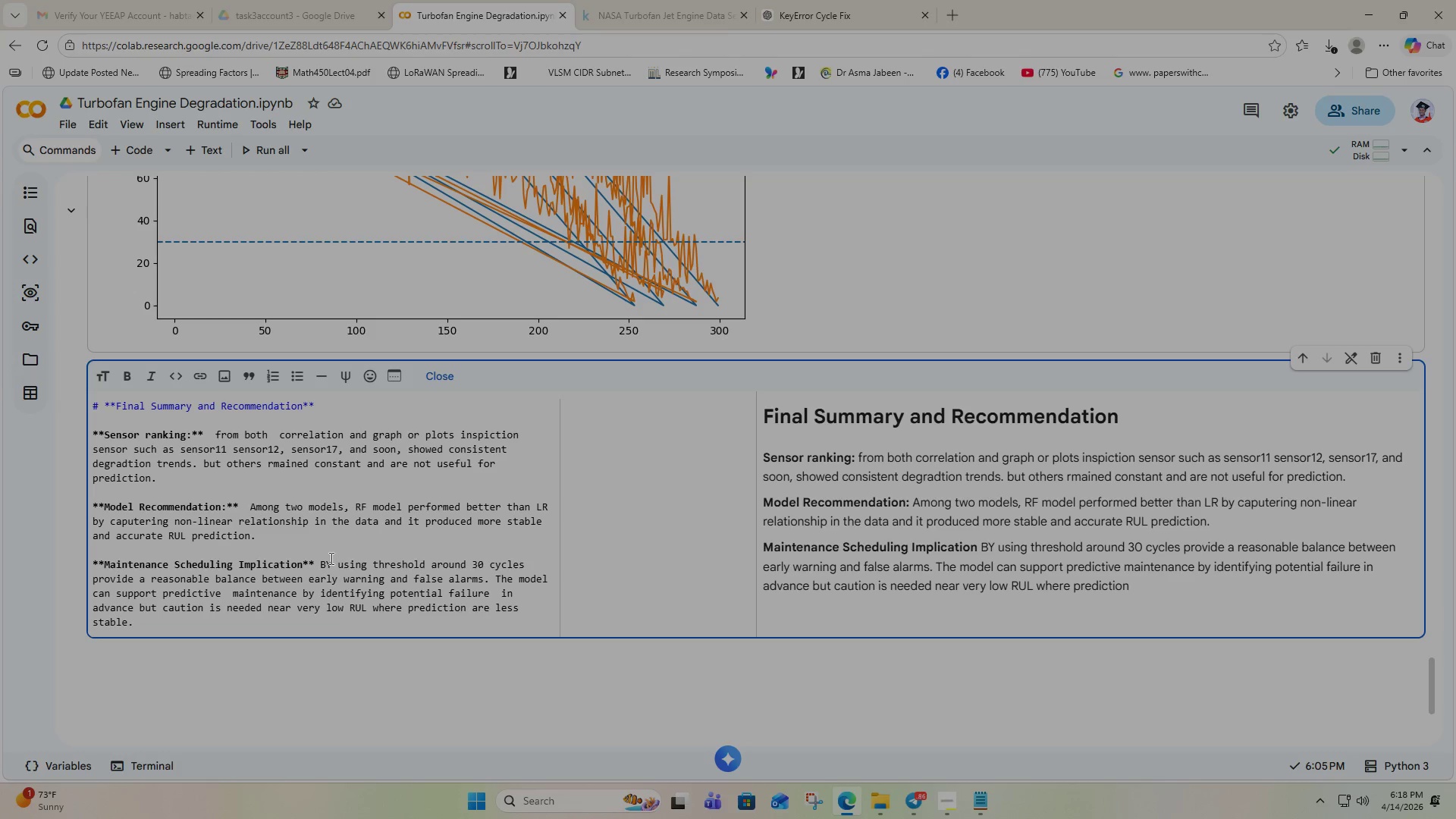 
left_click_drag(start_coordinate=[459, 541], to_coordinate=[463, 543])
 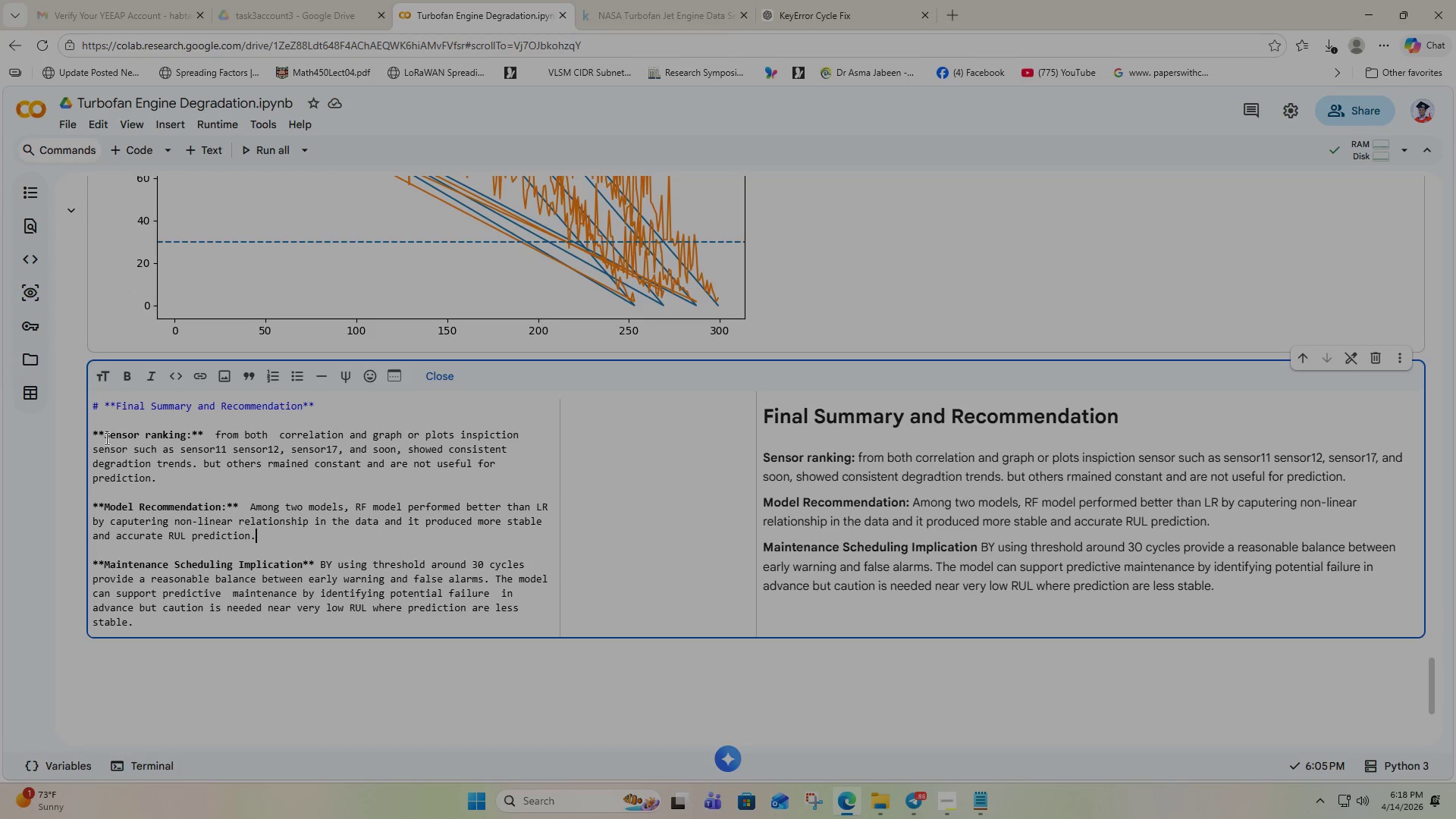 
left_click_drag(start_coordinate=[105, 438], to_coordinate=[171, 479])
 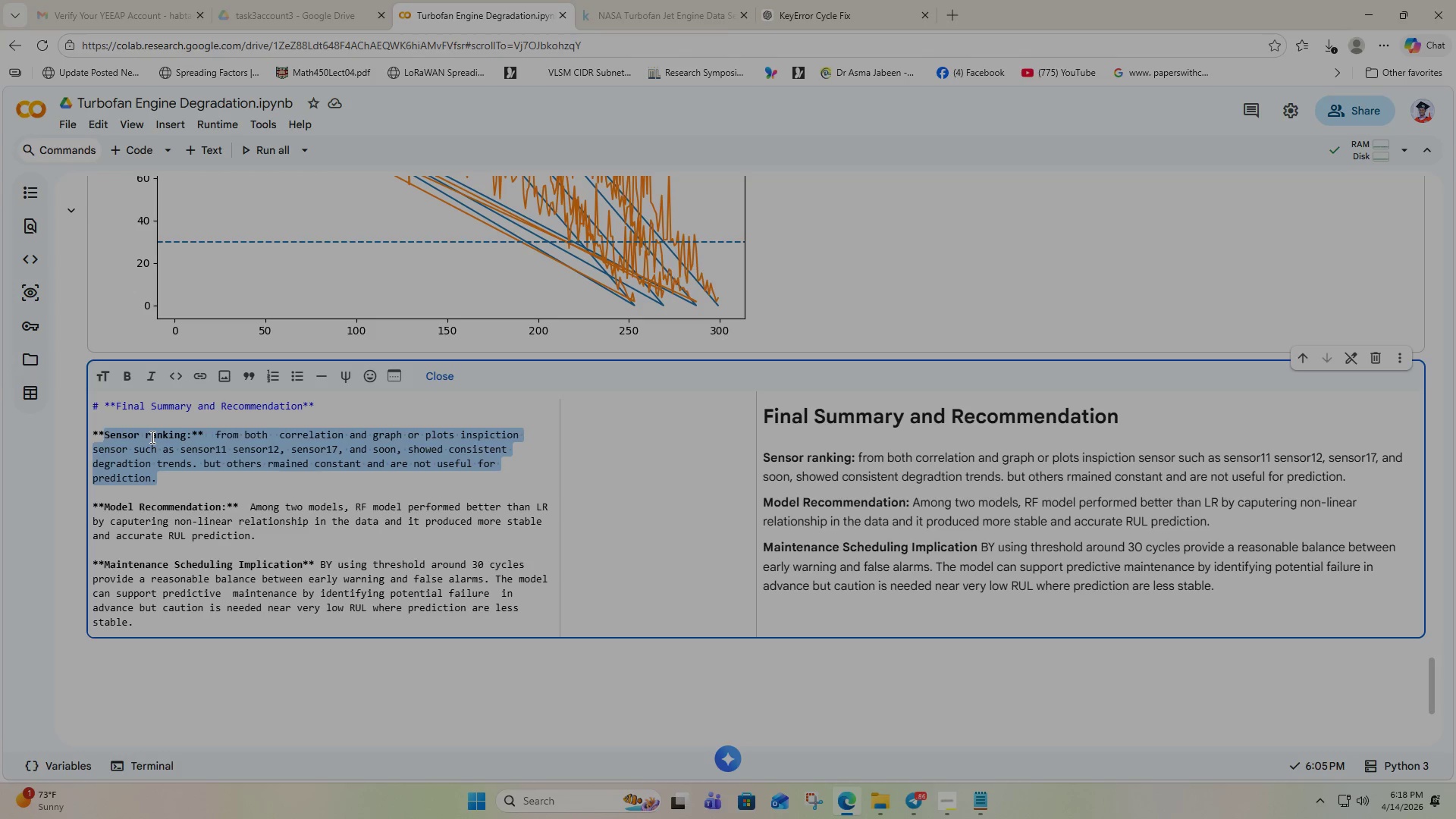 
wait(5.95)
 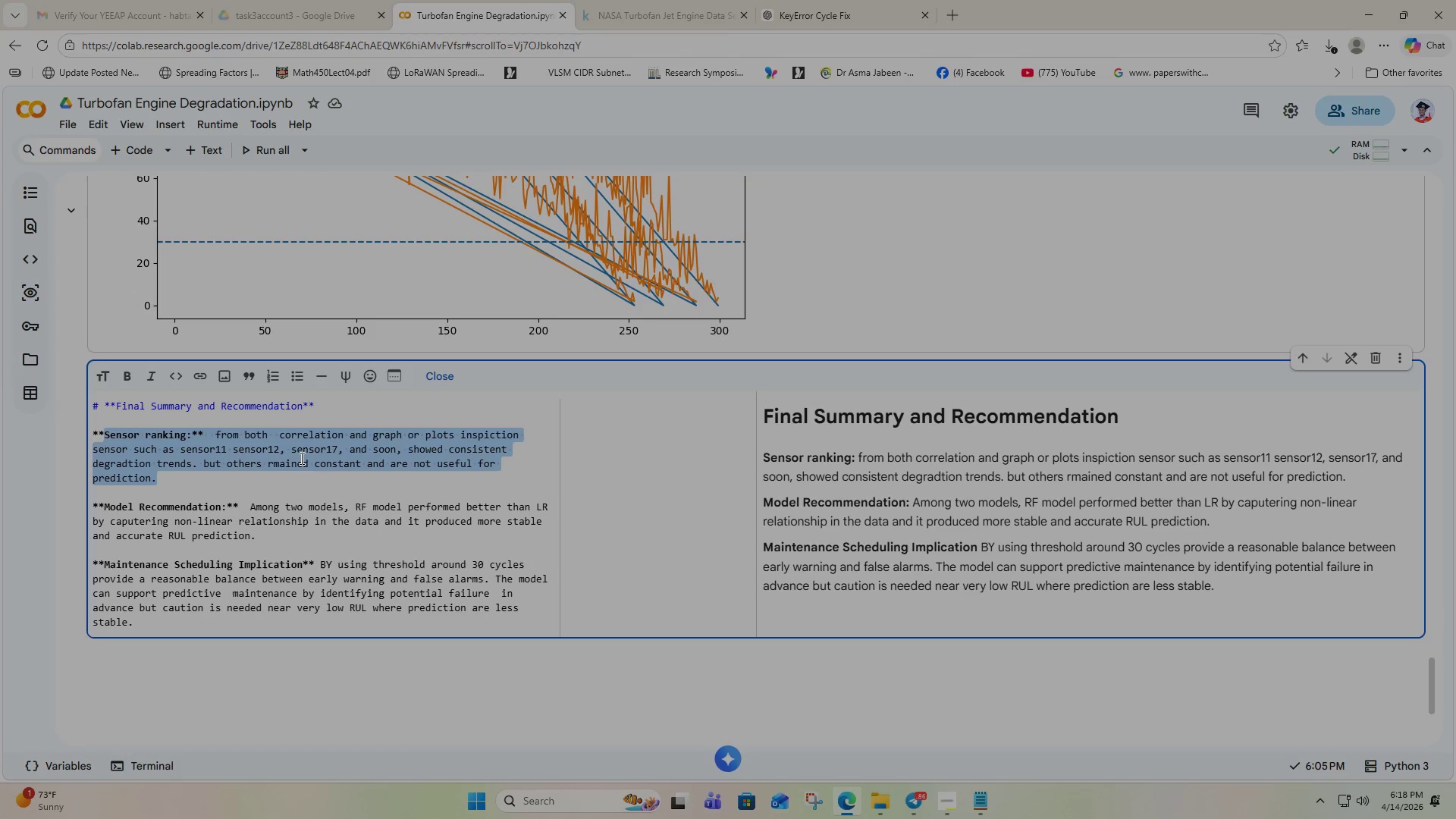 
left_click([155, 463])
 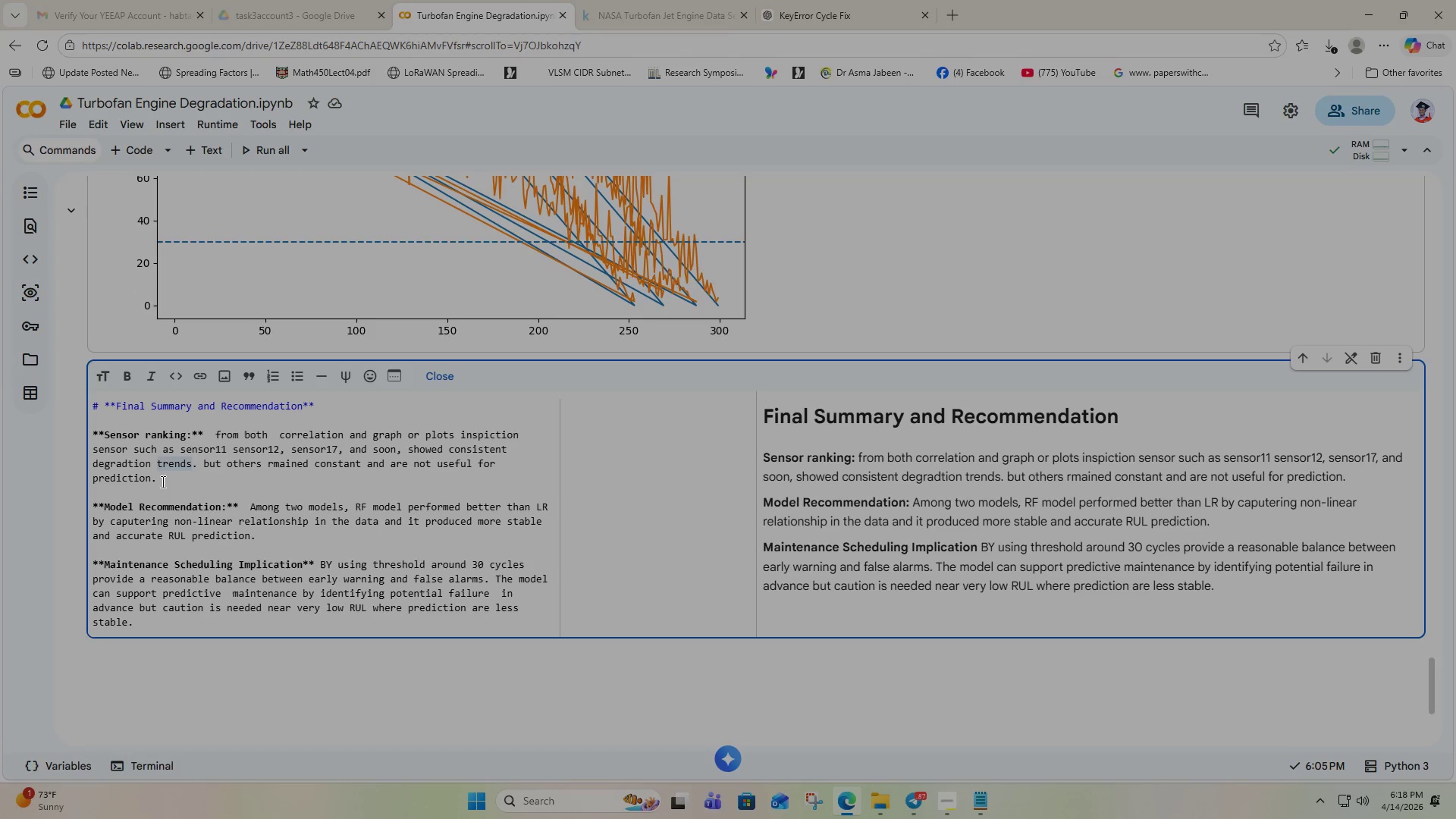 
left_click([162, 482])
 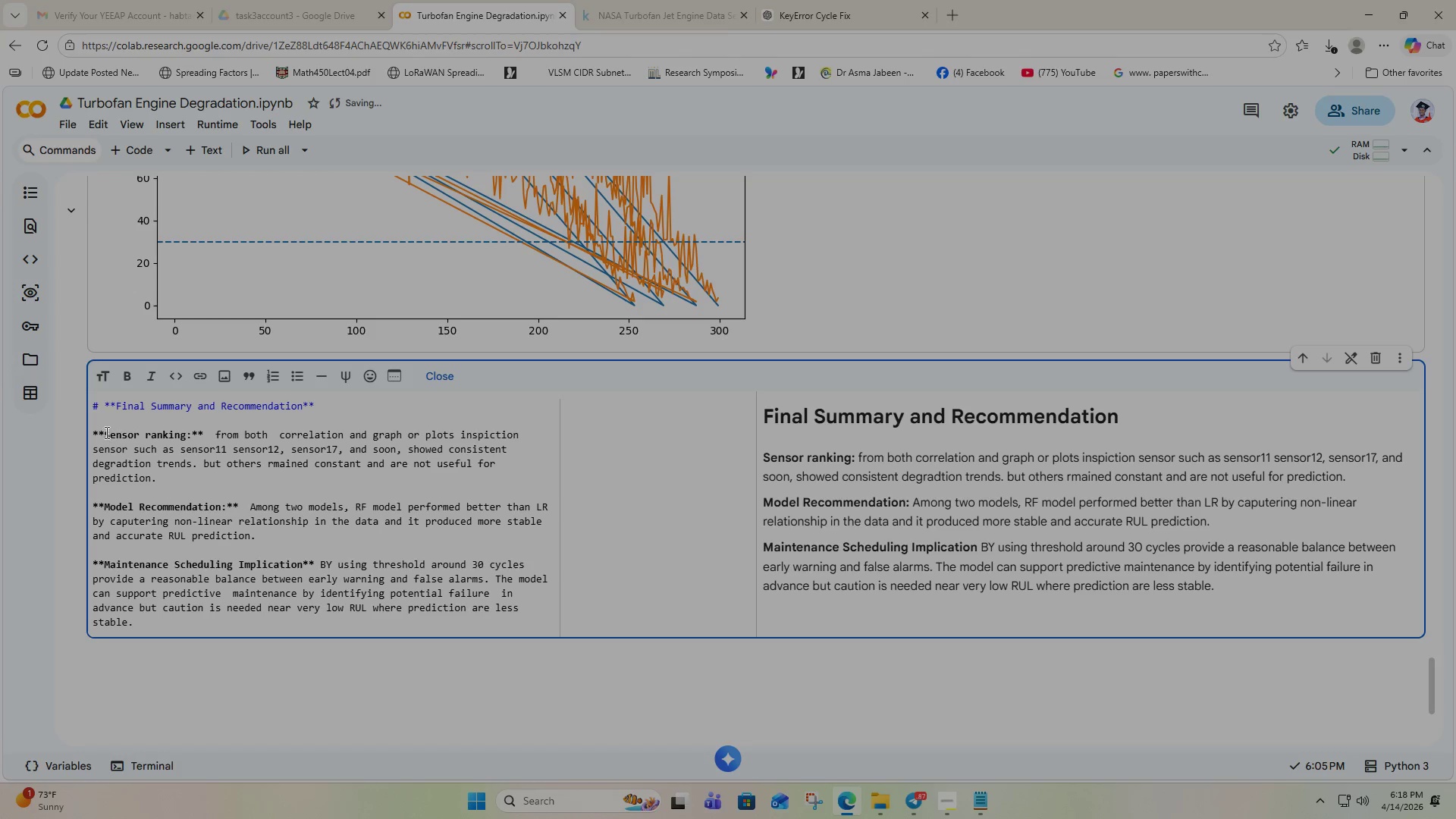 
left_click_drag(start_coordinate=[104, 430], to_coordinate=[161, 490])
 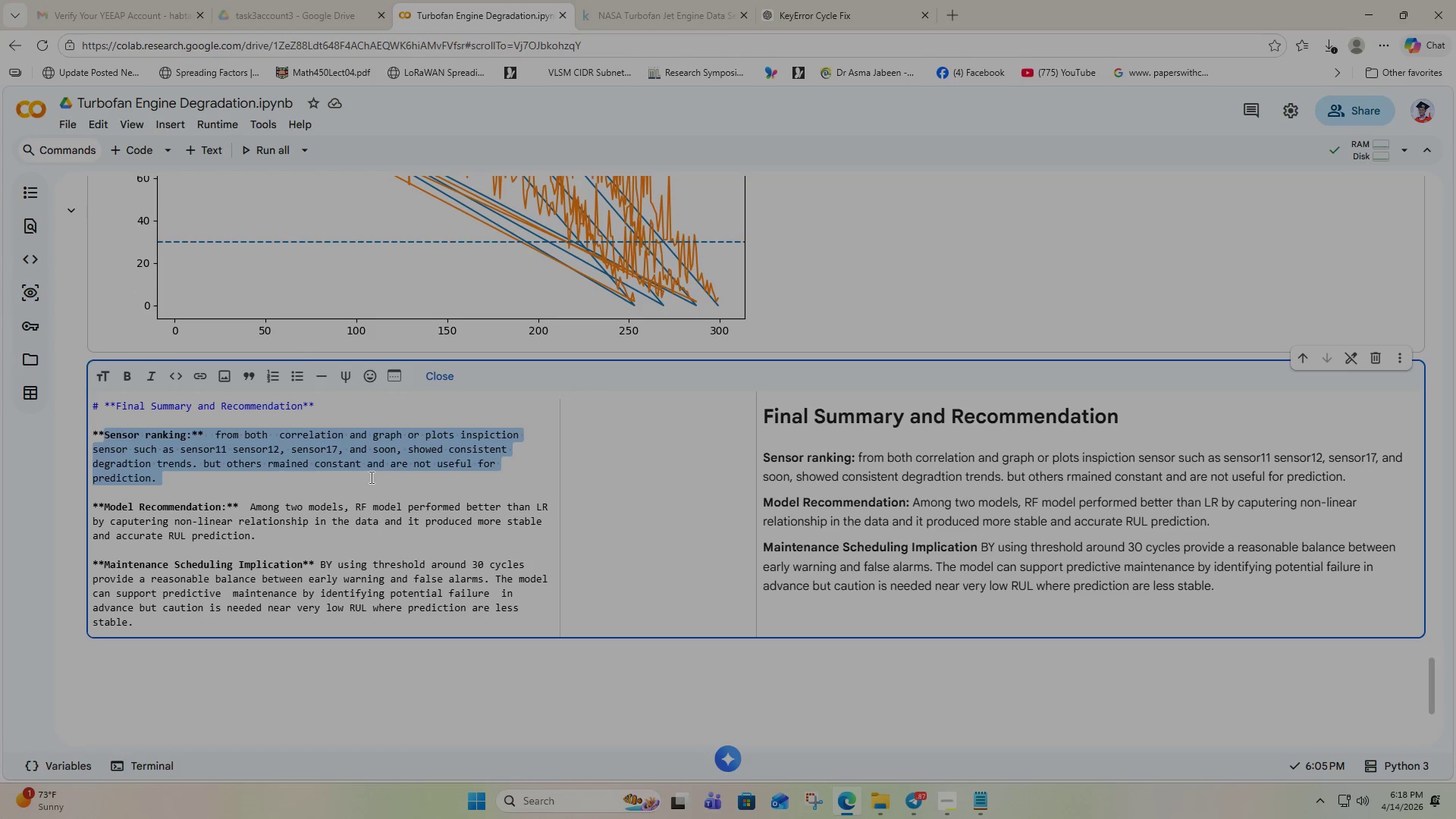 
left_click([246, 515])
 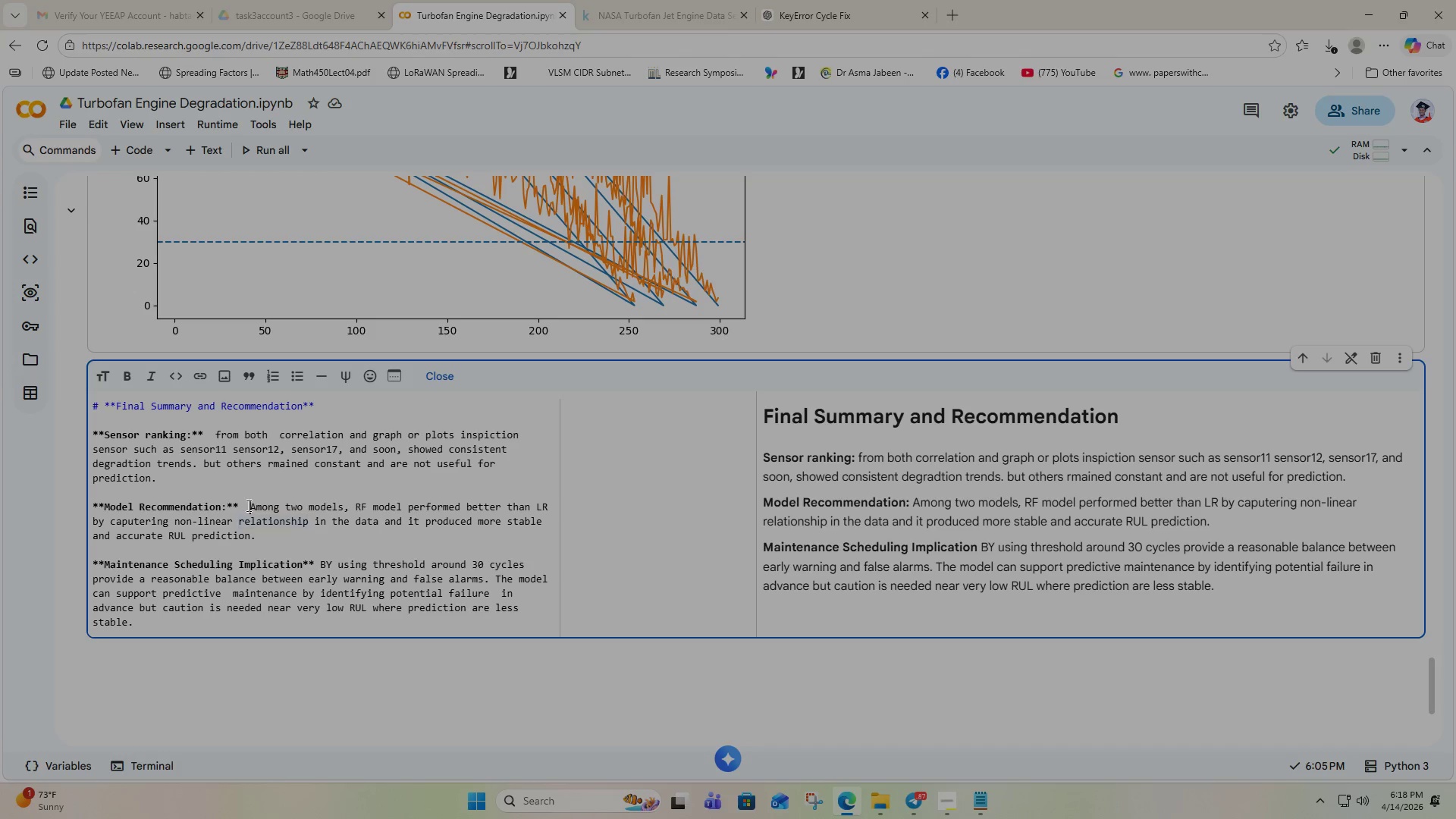 
left_click_drag(start_coordinate=[247, 505], to_coordinate=[296, 533])
 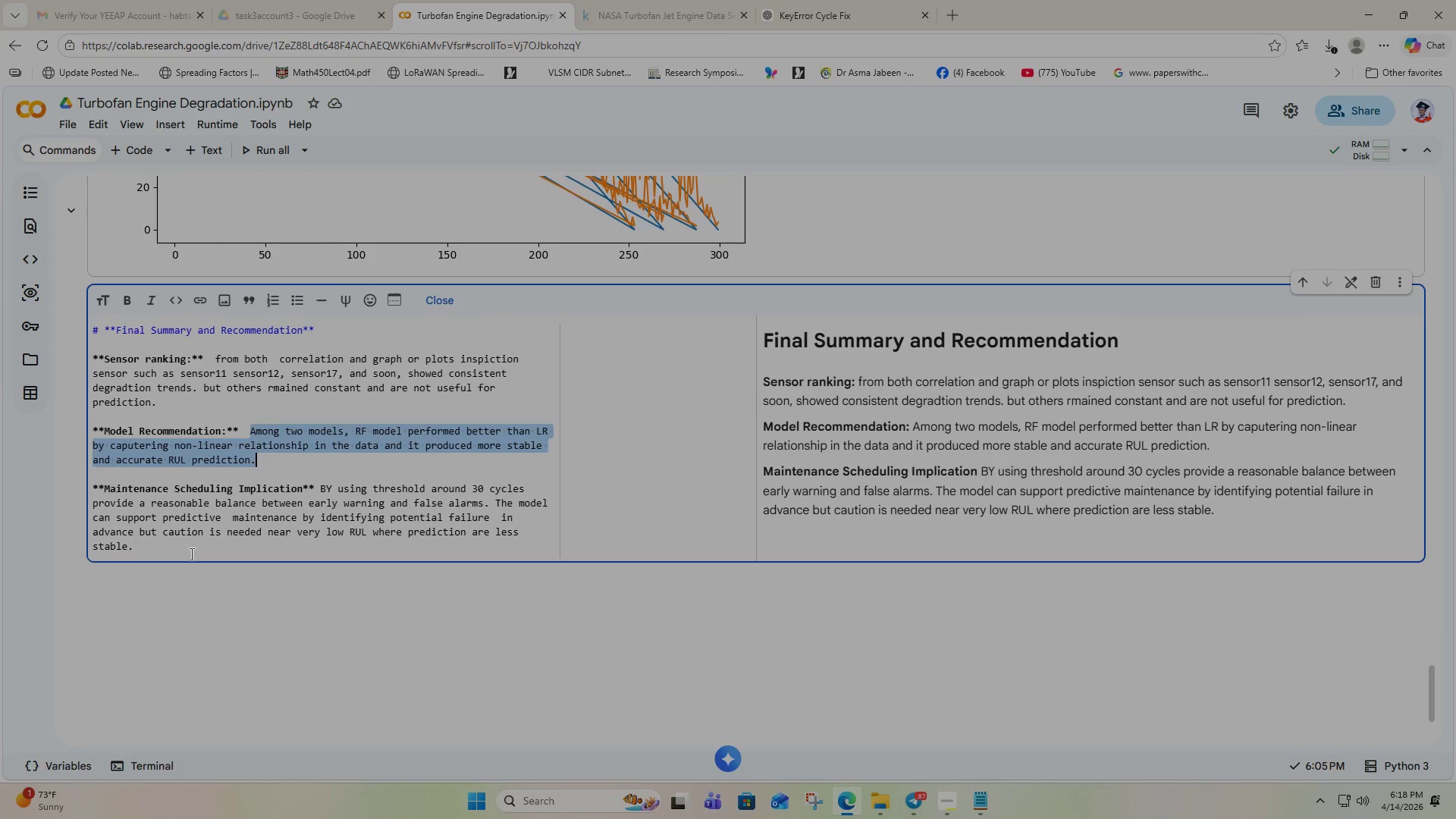 
scroll: coordinate [190, 554], scroll_direction: down, amount: 1.0
 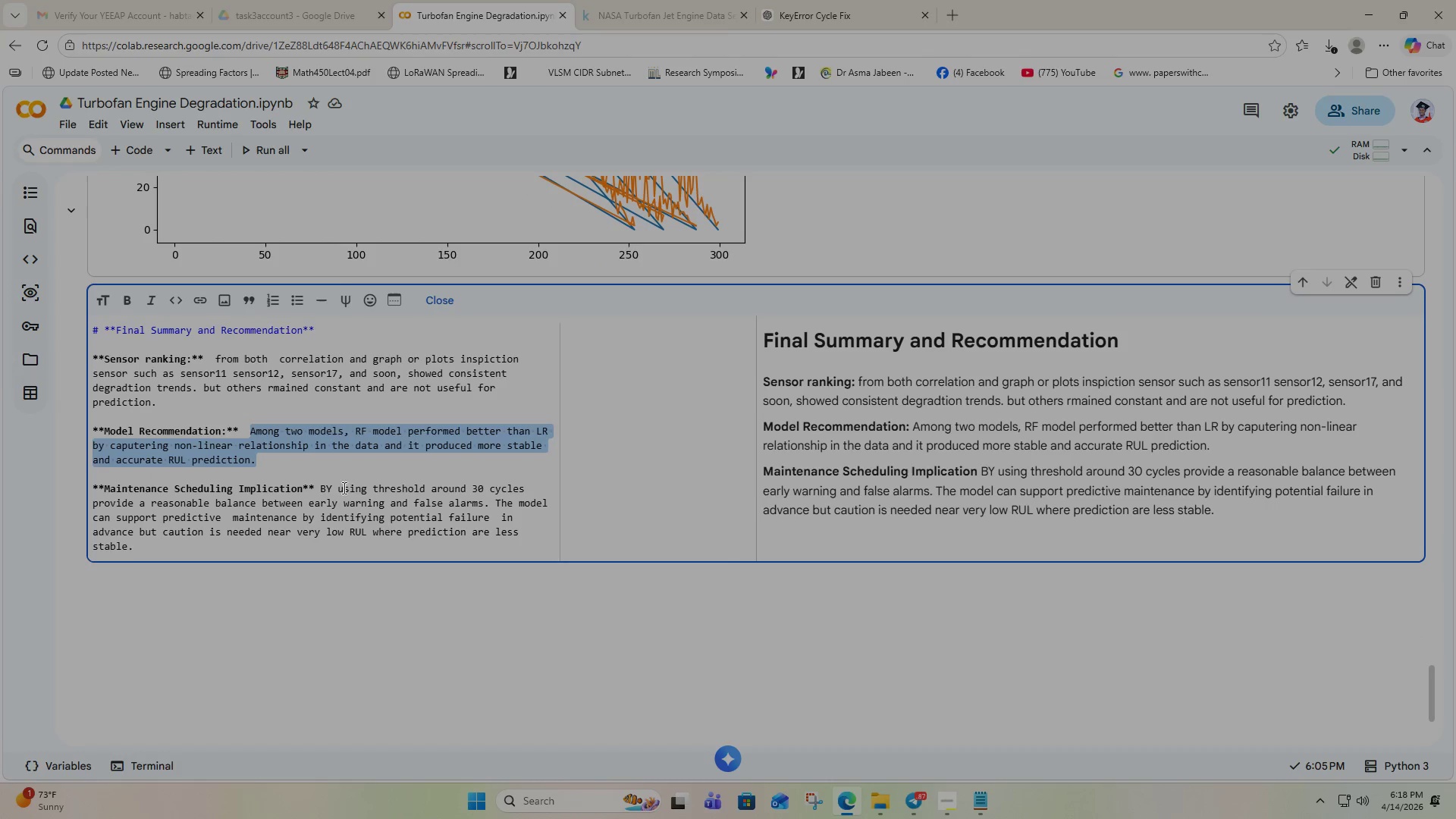 
left_click([330, 486])
 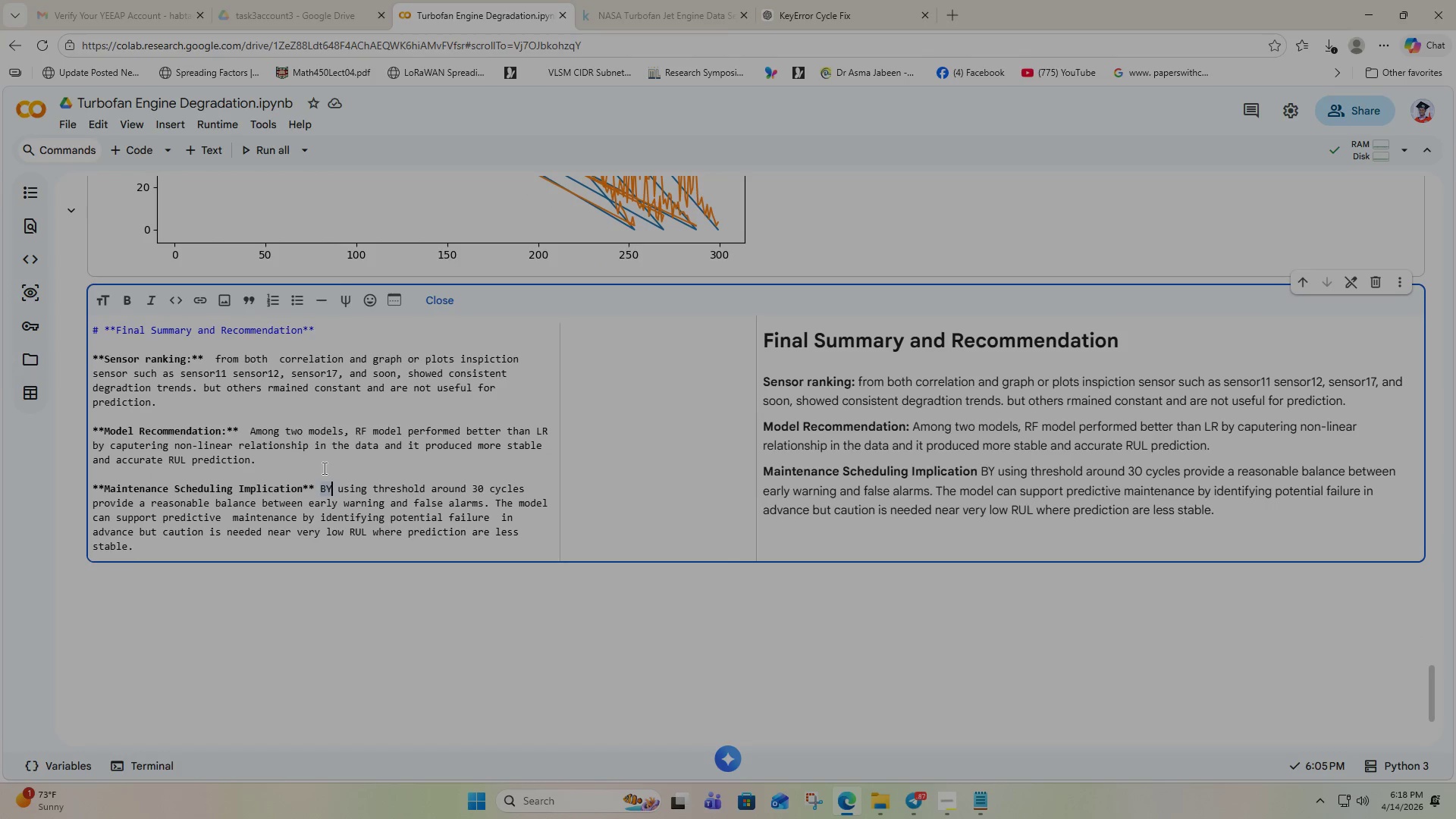 
key(Backspace)
 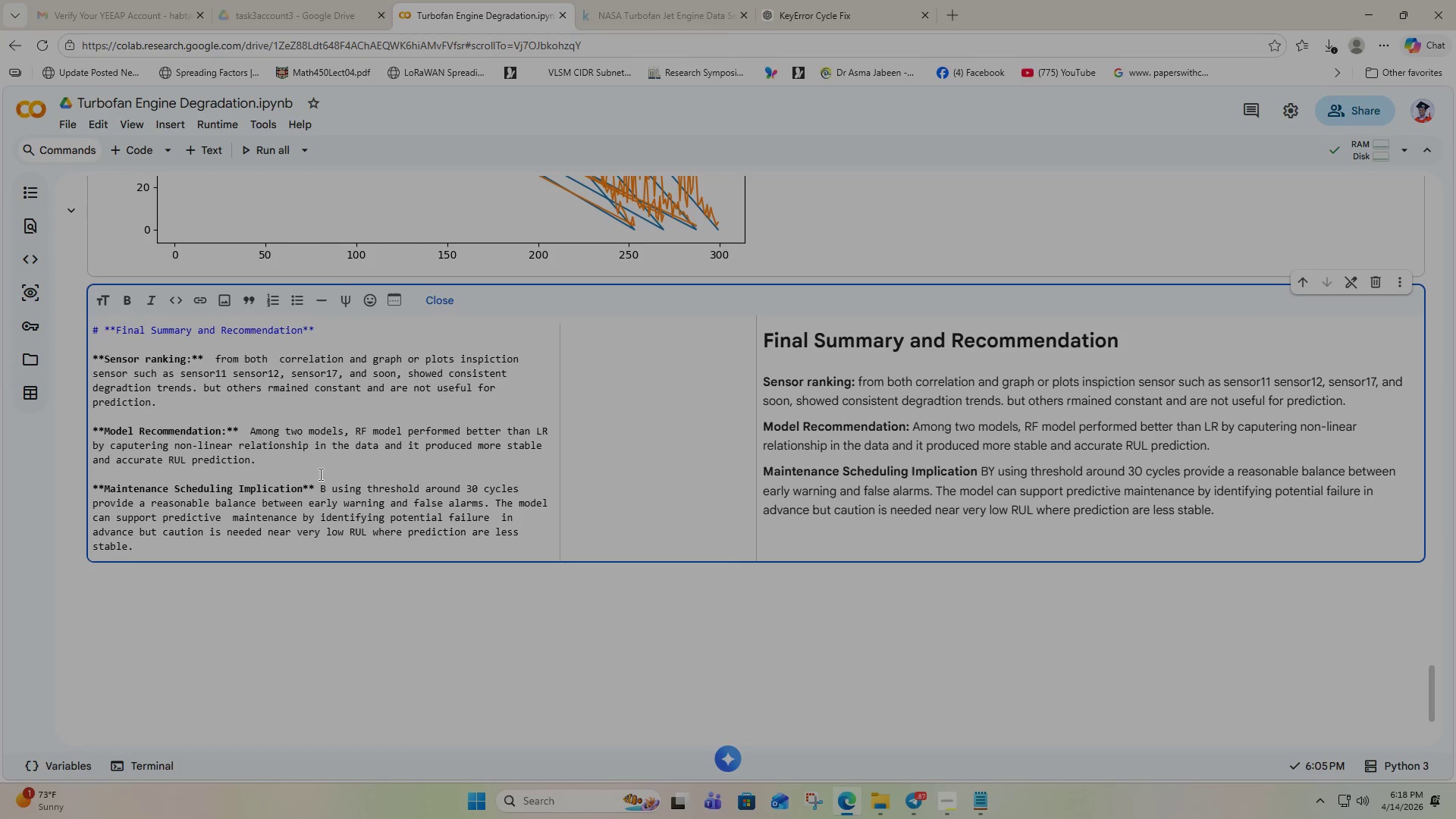 
key(Y)
 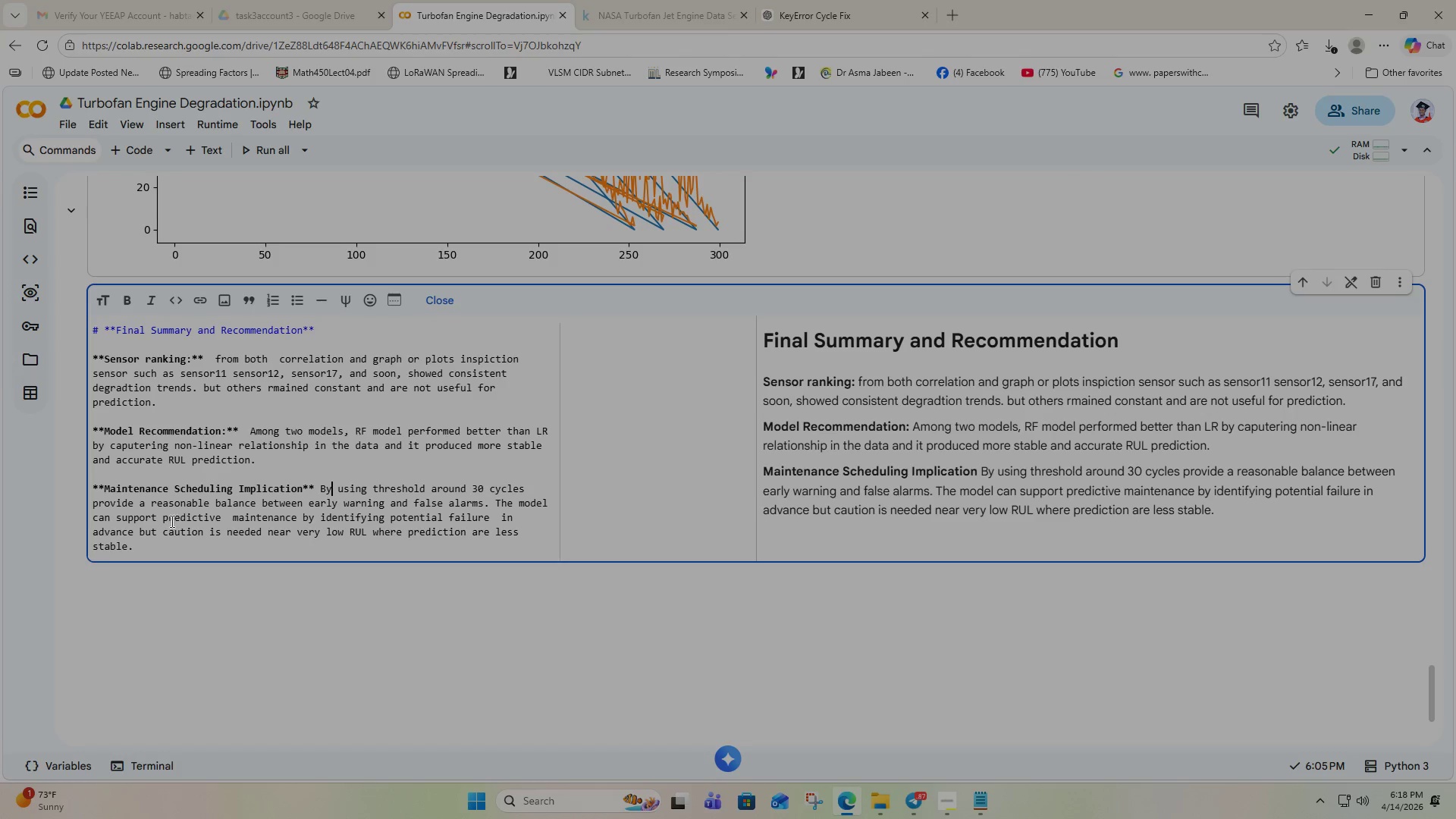 
wait(10.12)
 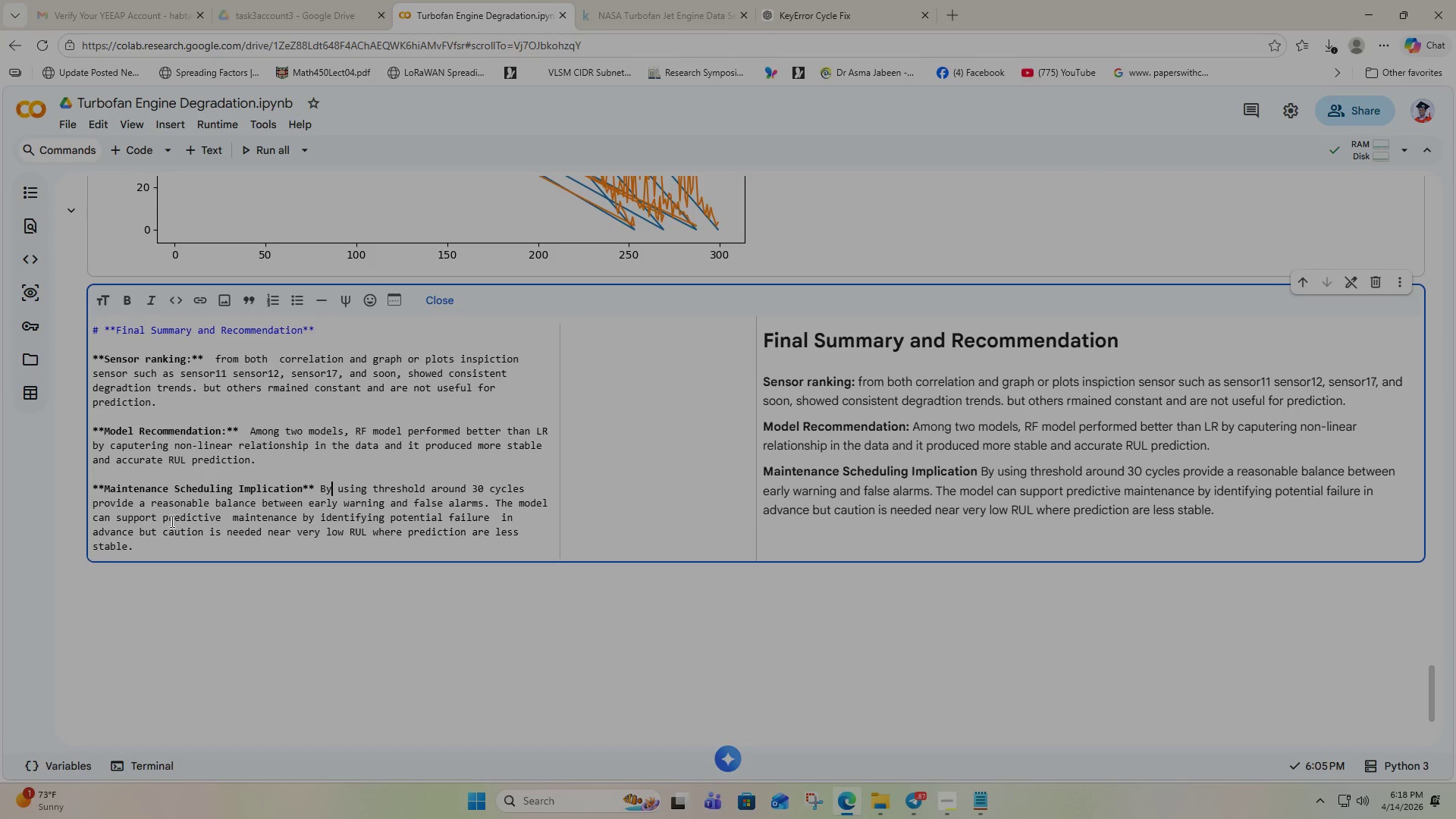 
double_click([577, 598])
 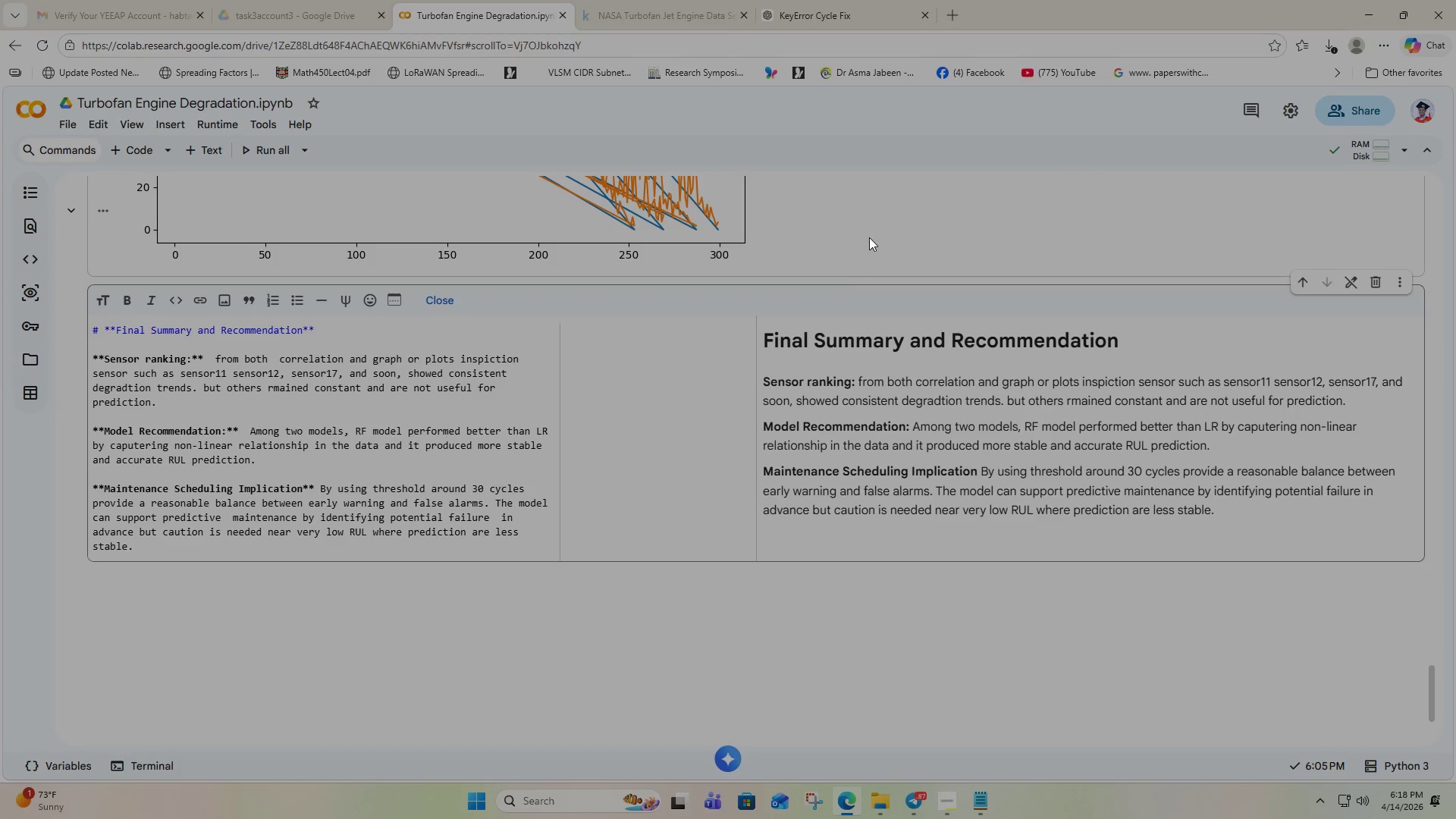 
left_click([869, 237])
 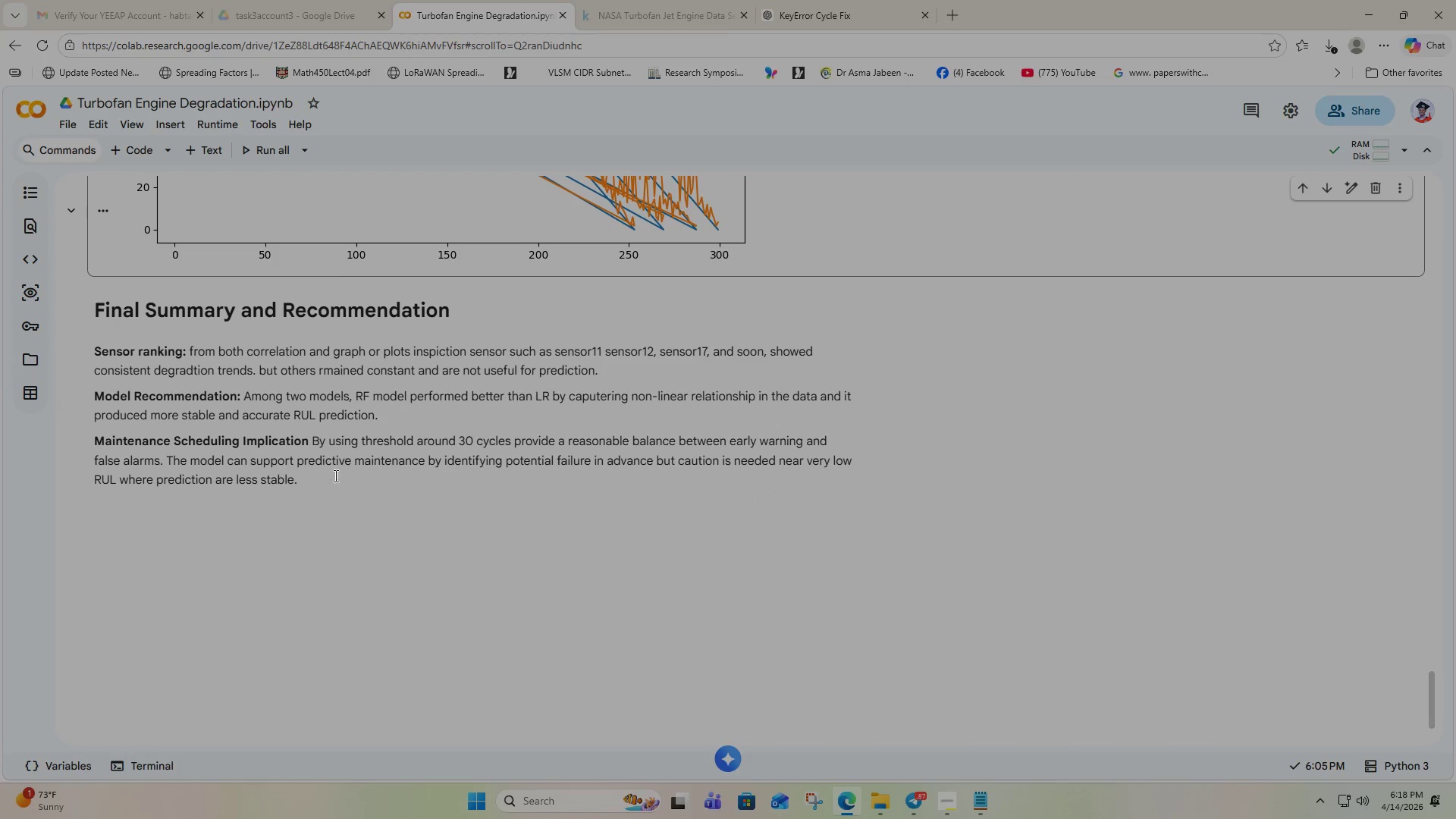 
scroll: coordinate [398, 474], scroll_direction: up, amount: 3.0
 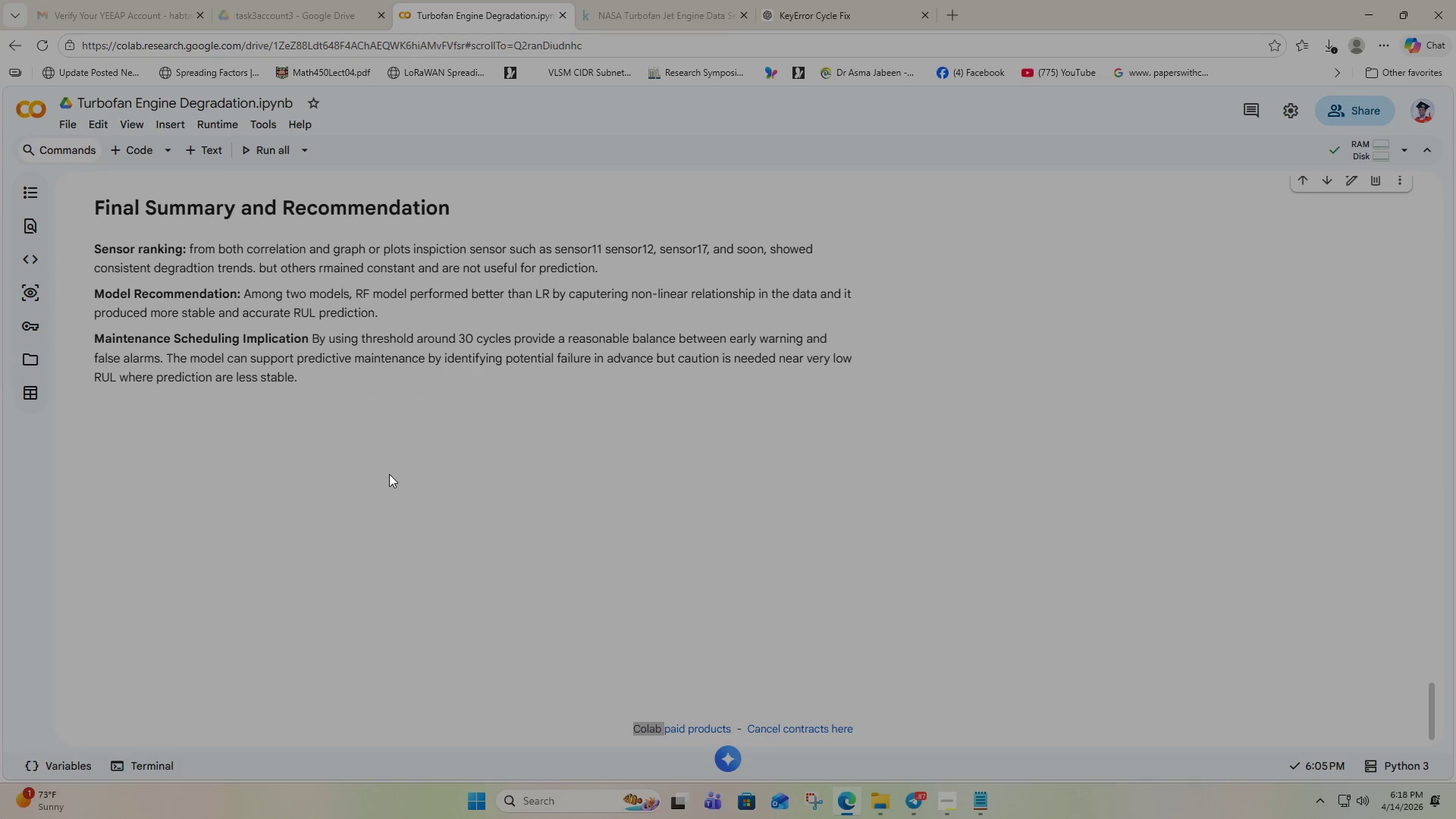 
scroll: coordinate [389, 474], scroll_direction: down, amount: 5.0
 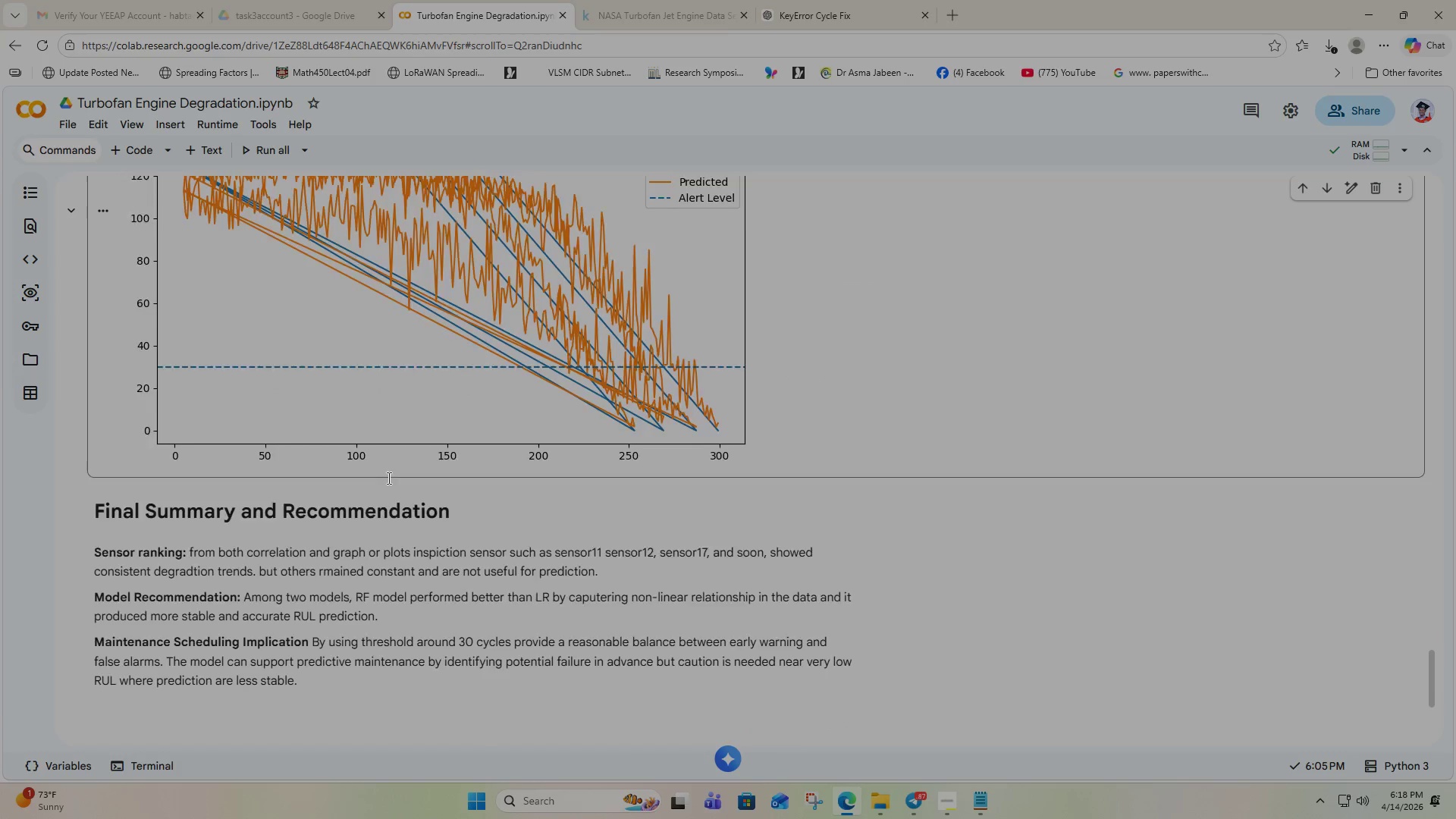 
scroll: coordinate [379, 476], scroll_direction: up, amount: 64.0
 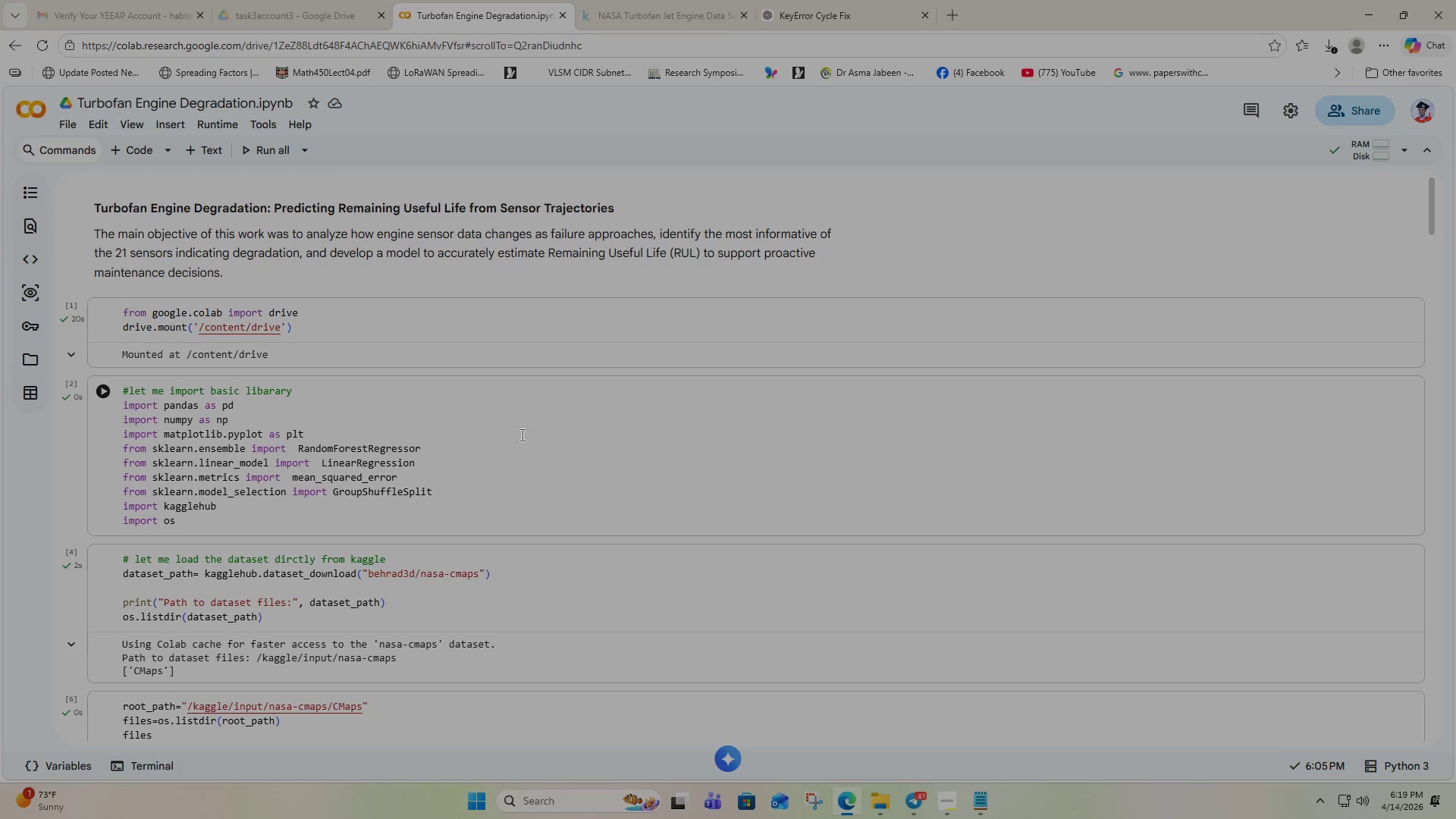 
scroll: coordinate [420, 463], scroll_direction: down, amount: 22.0
 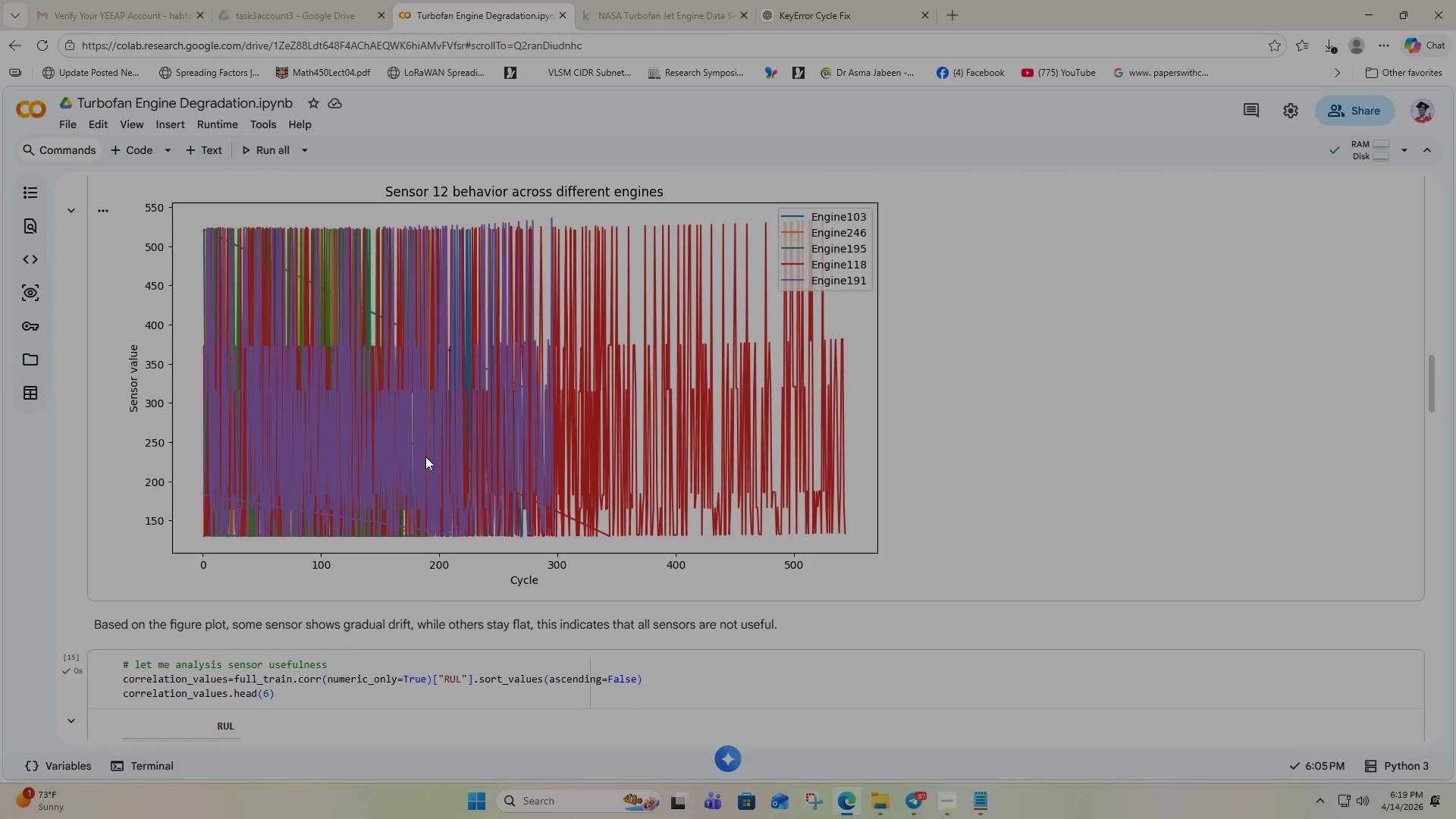 
scroll: coordinate [413, 462], scroll_direction: down, amount: 17.0
 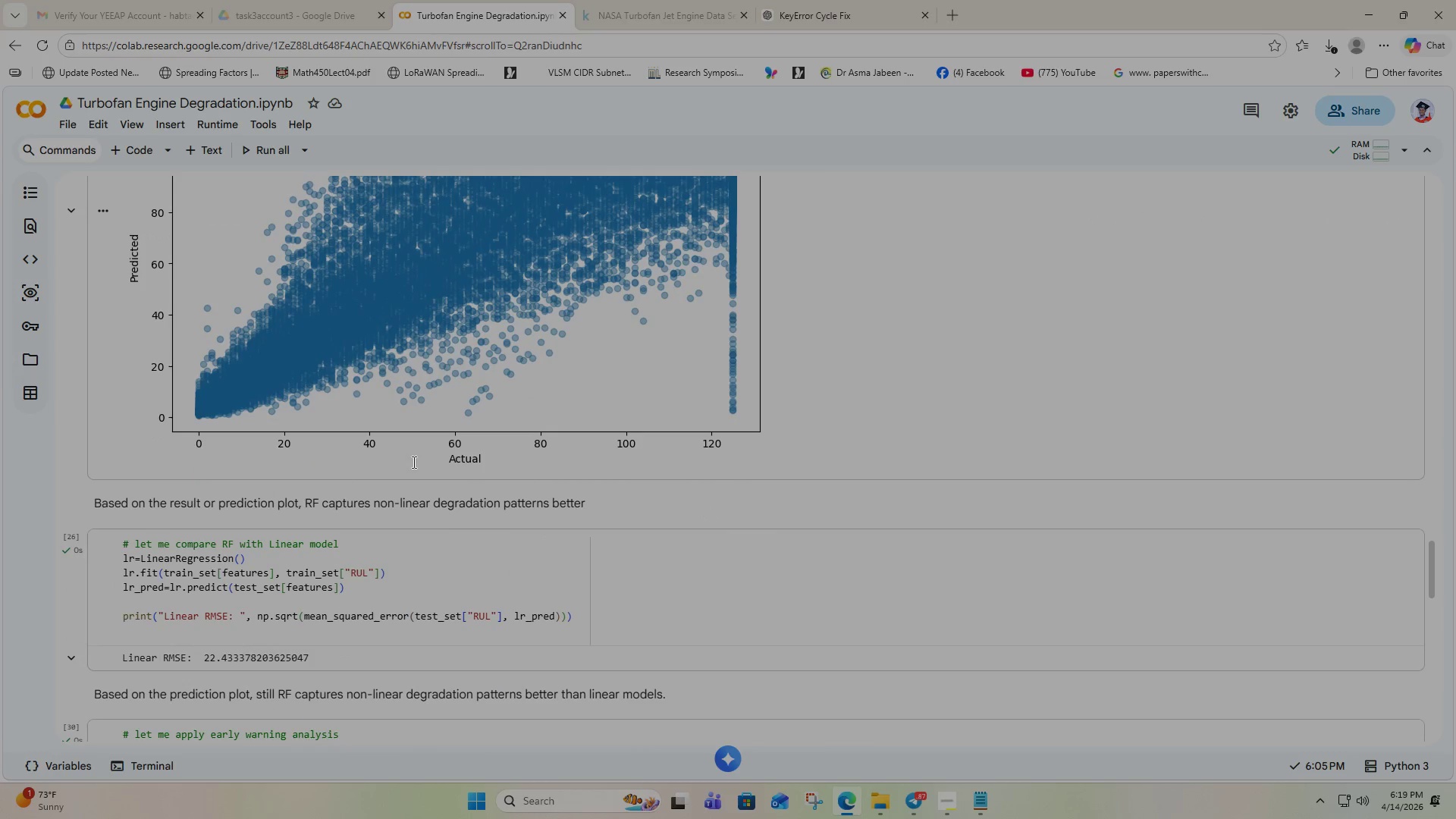 
scroll: coordinate [414, 464], scroll_direction: up, amount: 15.0
 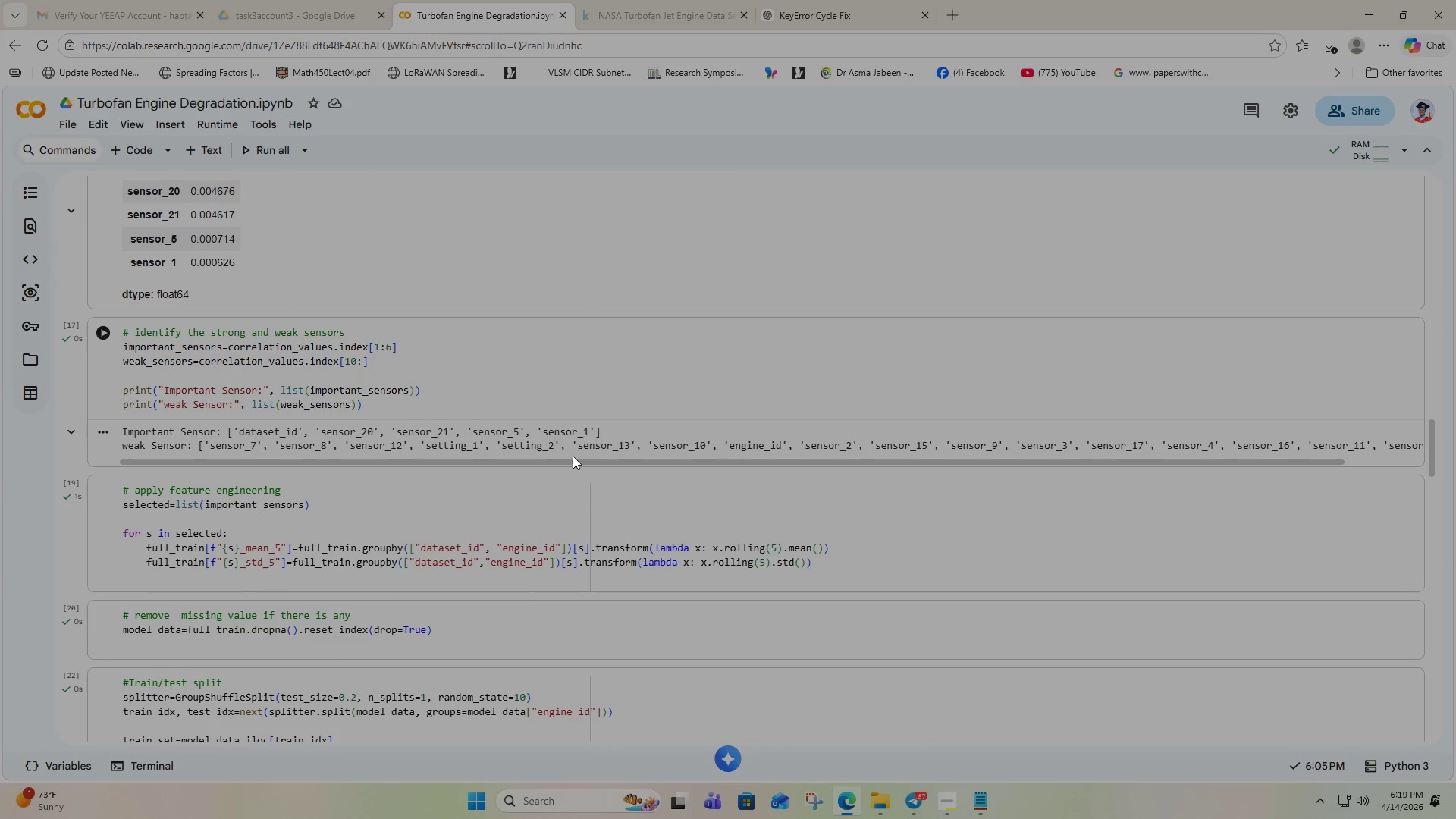 
left_click_drag(start_coordinate=[565, 460], to_coordinate=[384, 471])
 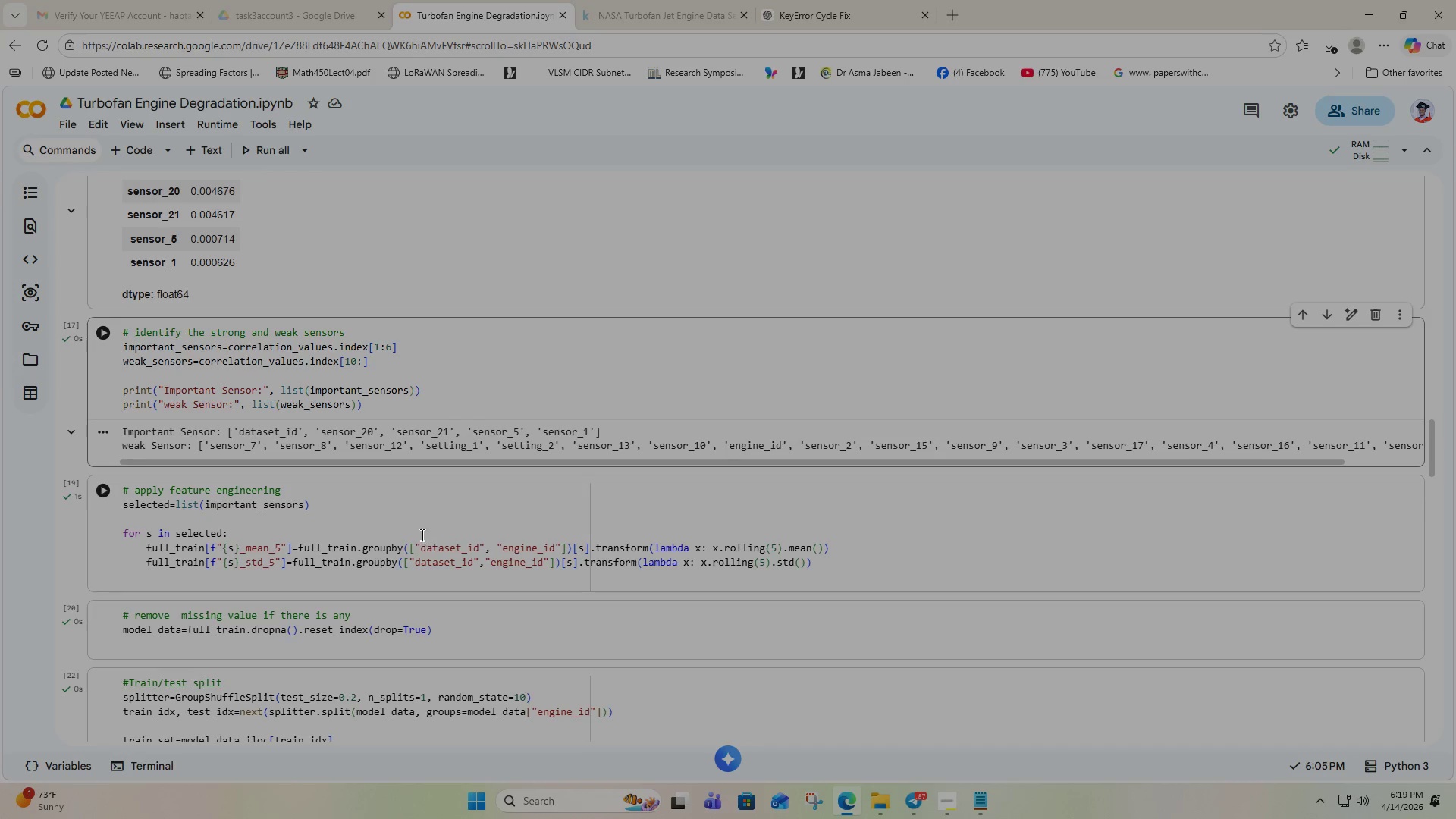 
scroll: coordinate [415, 526], scroll_direction: down, amount: 19.0
 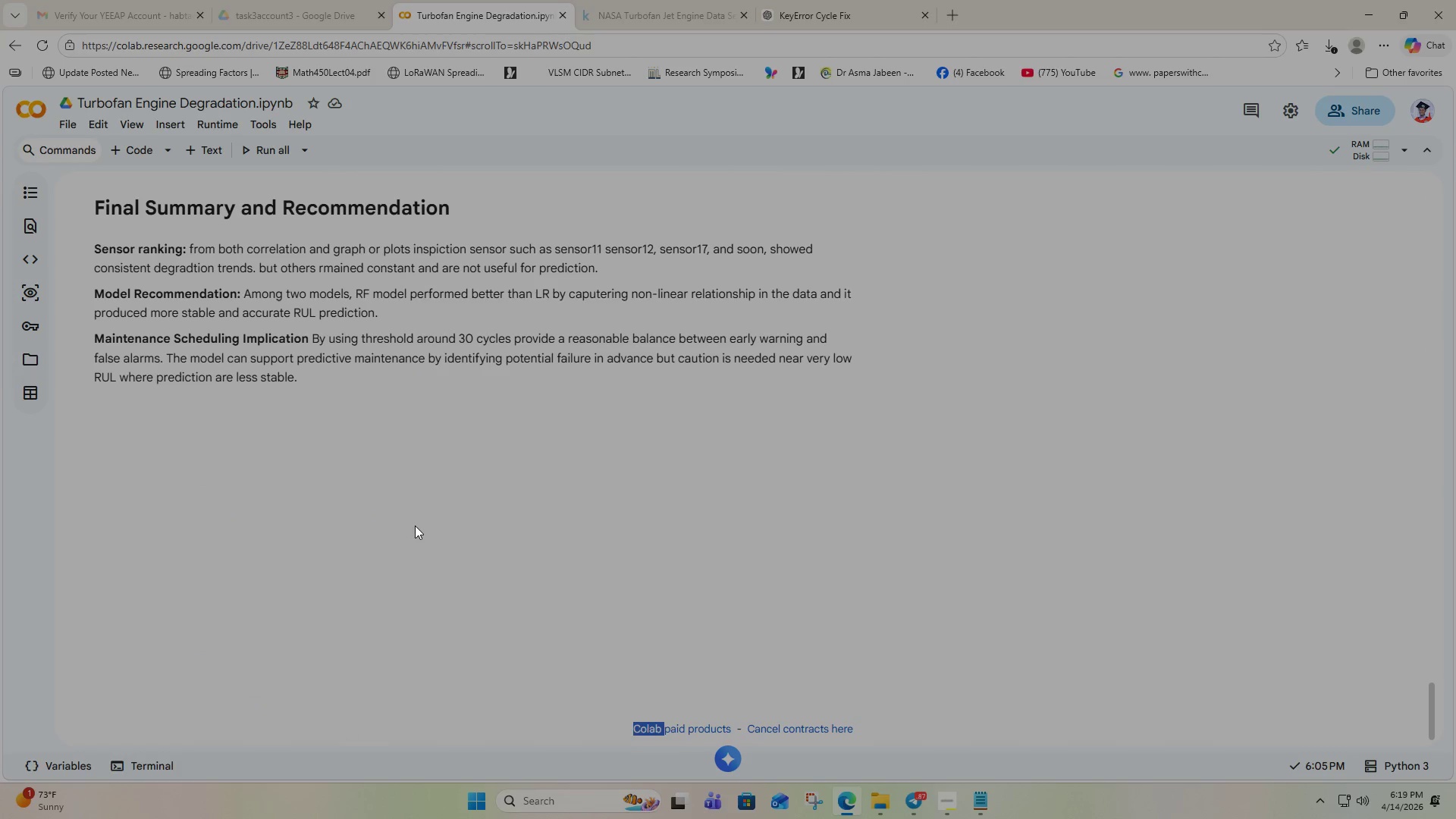 
scroll: coordinate [420, 519], scroll_direction: up, amount: 2.0
 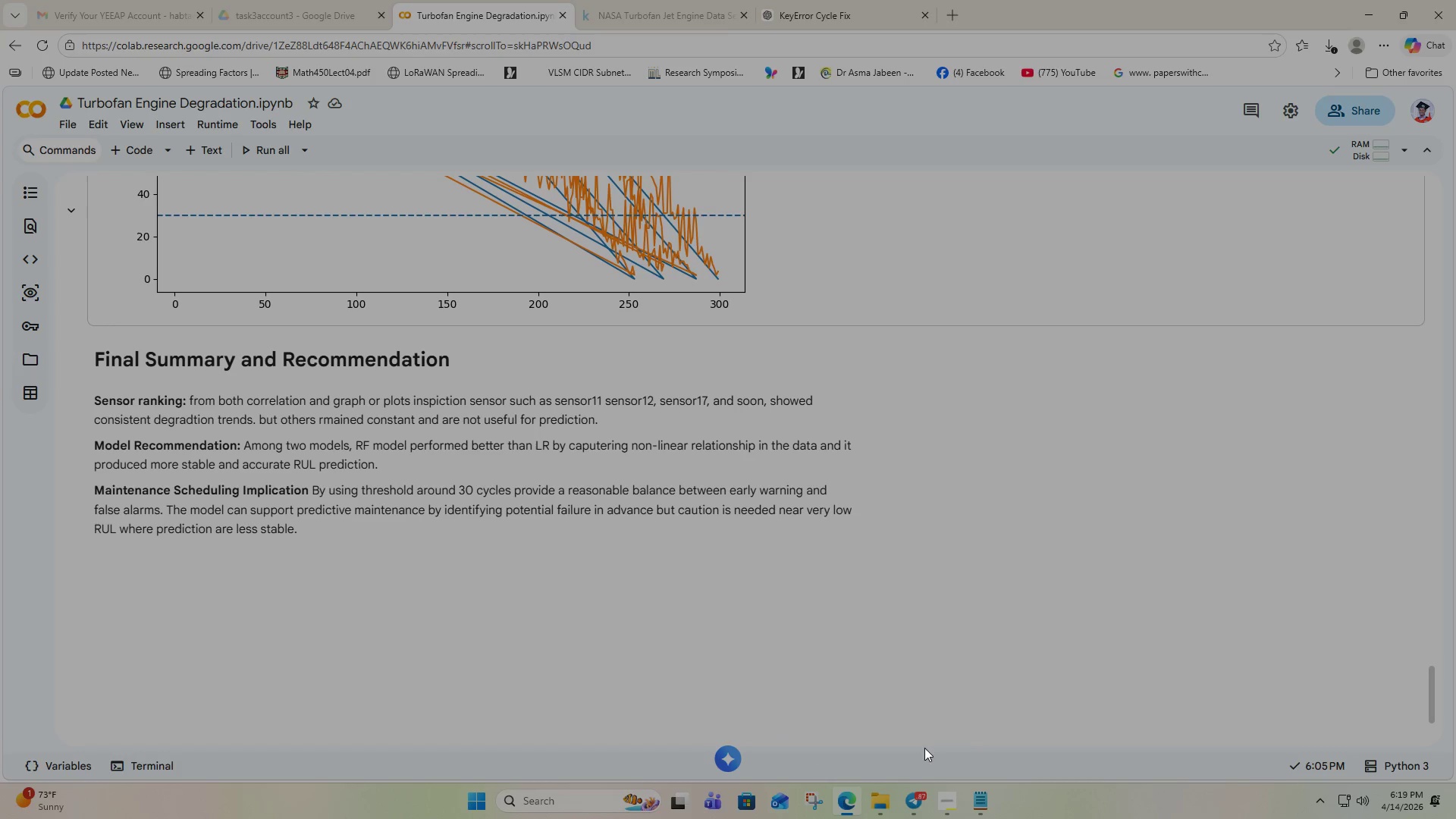 
wait(6.26)
 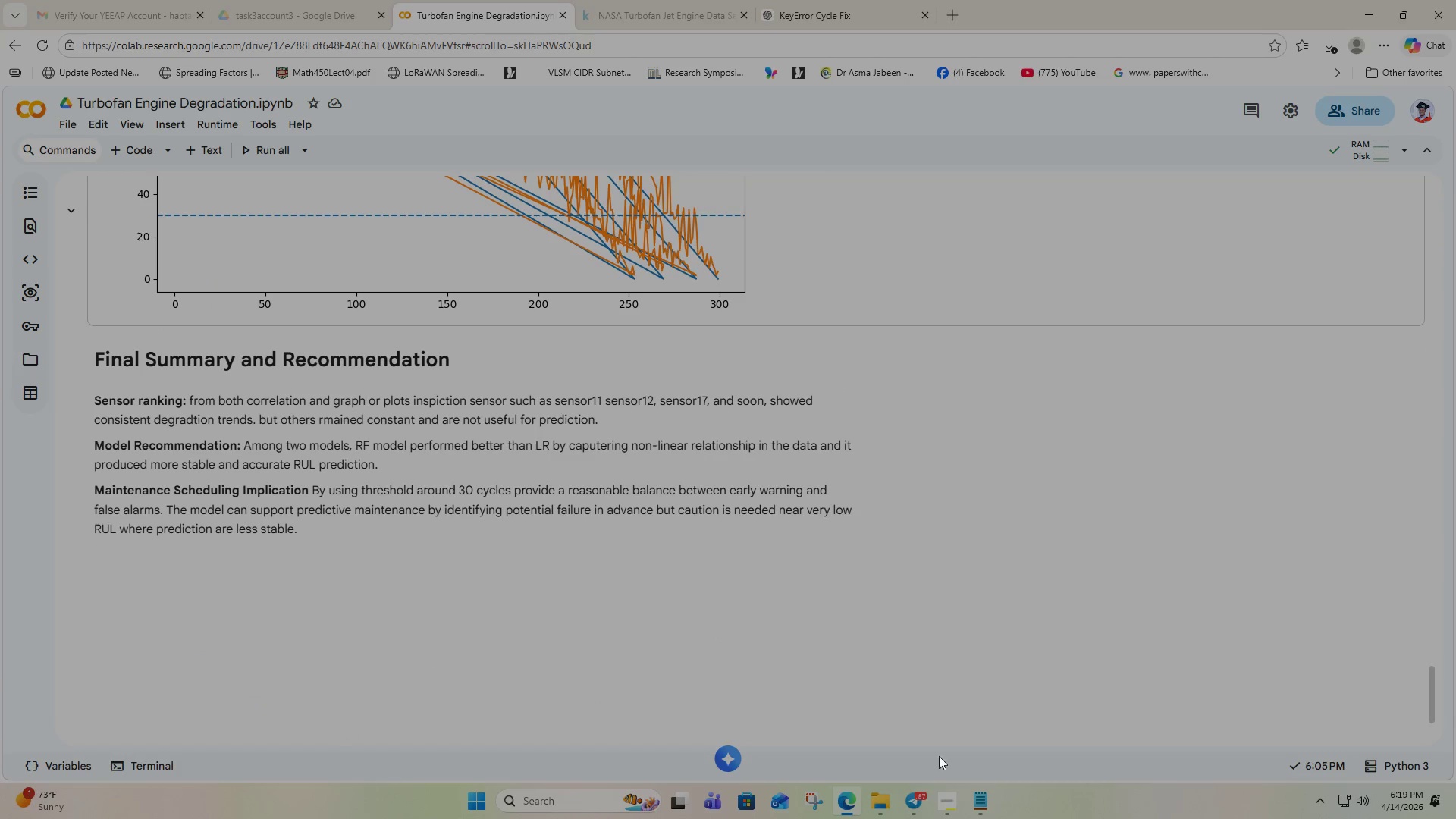 
left_click([938, 729])